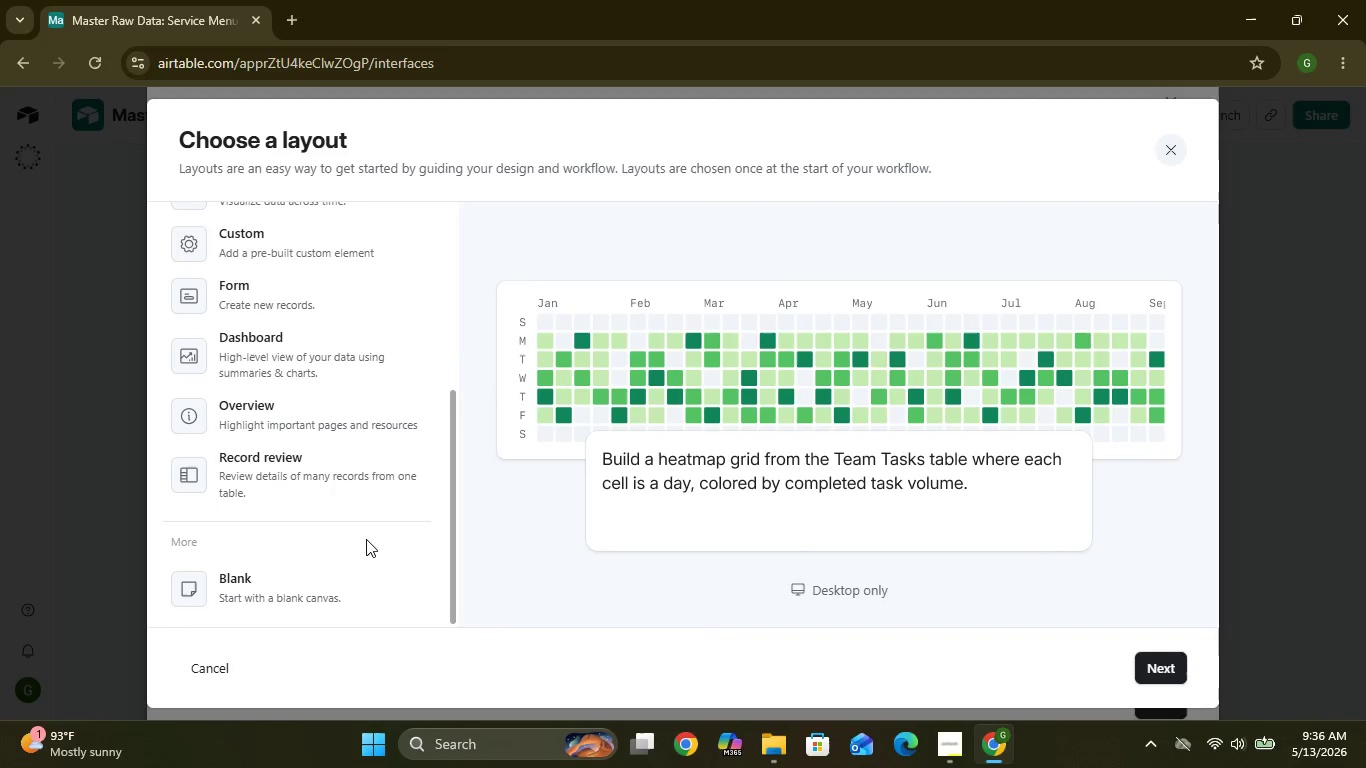 
wait(5.5)
 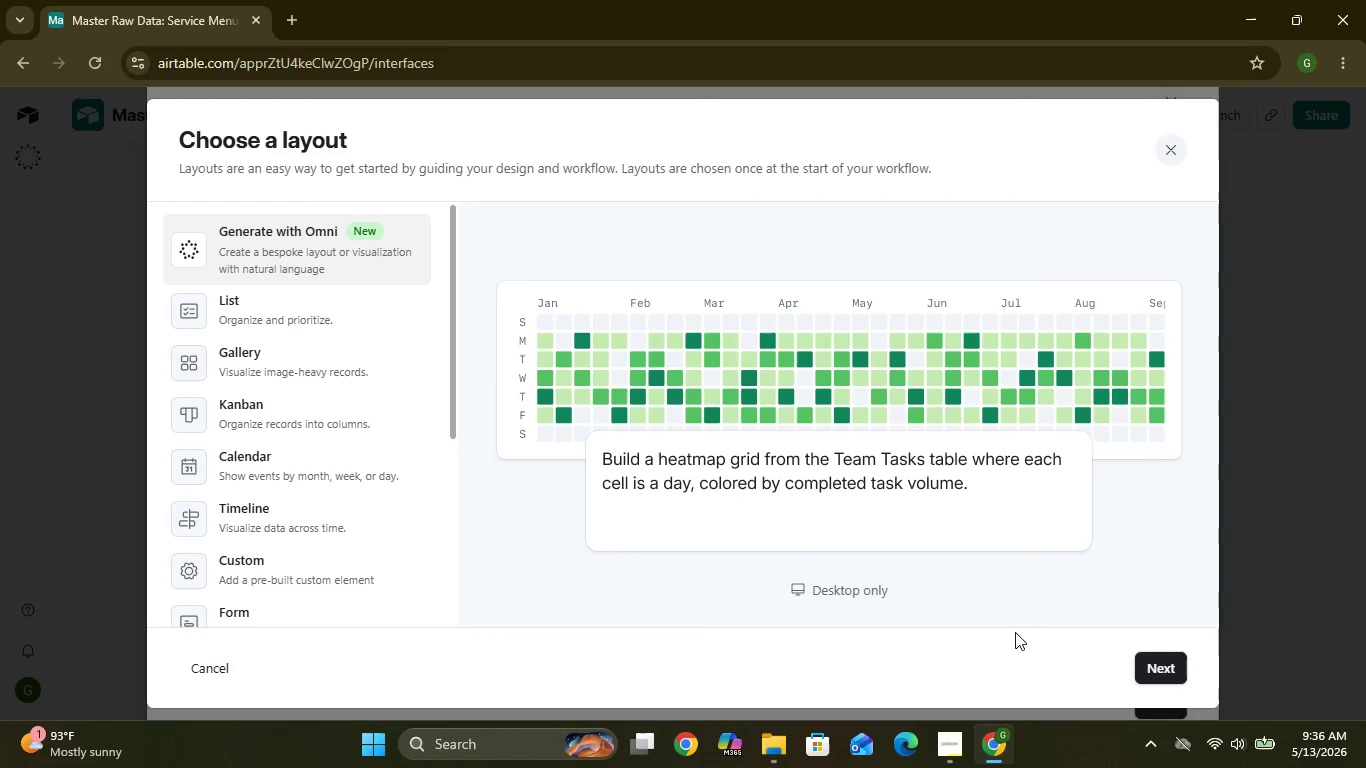 
left_click([326, 593])
 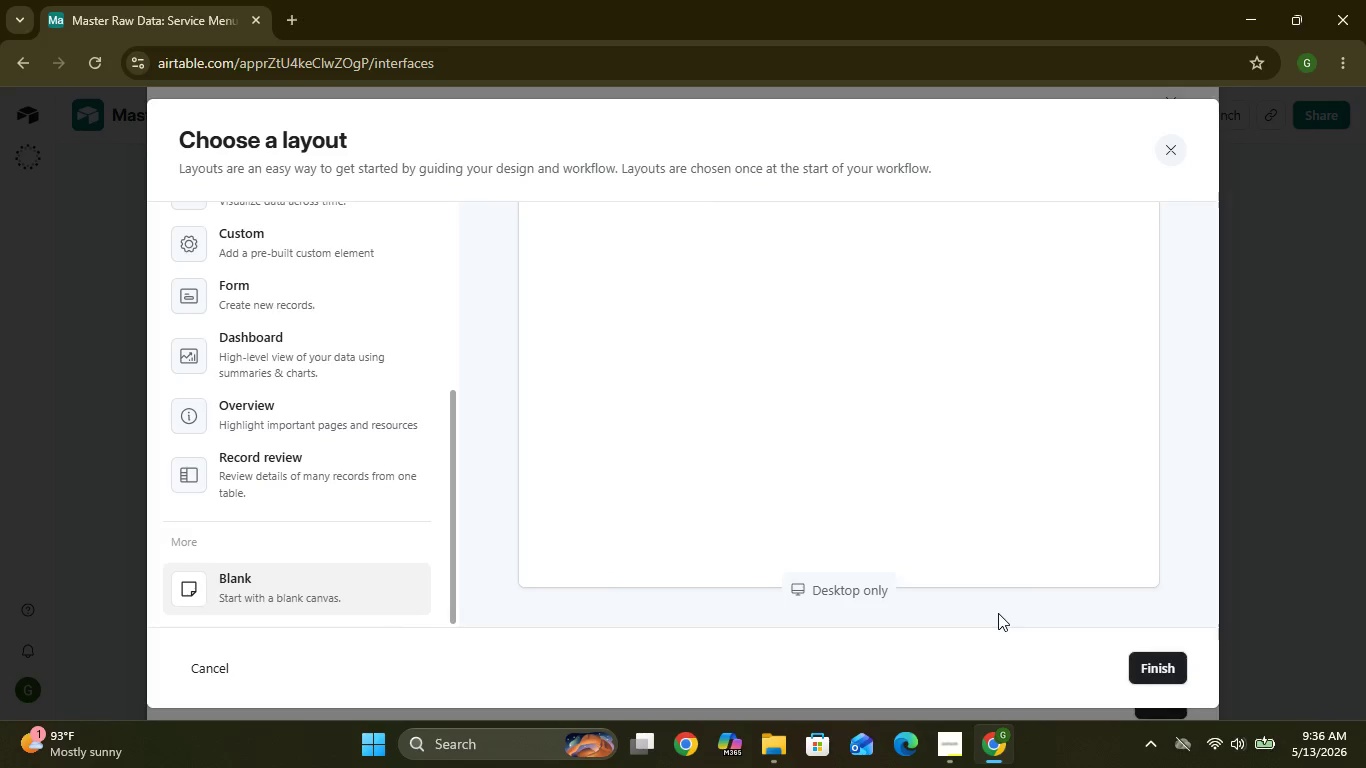 
wait(11.33)
 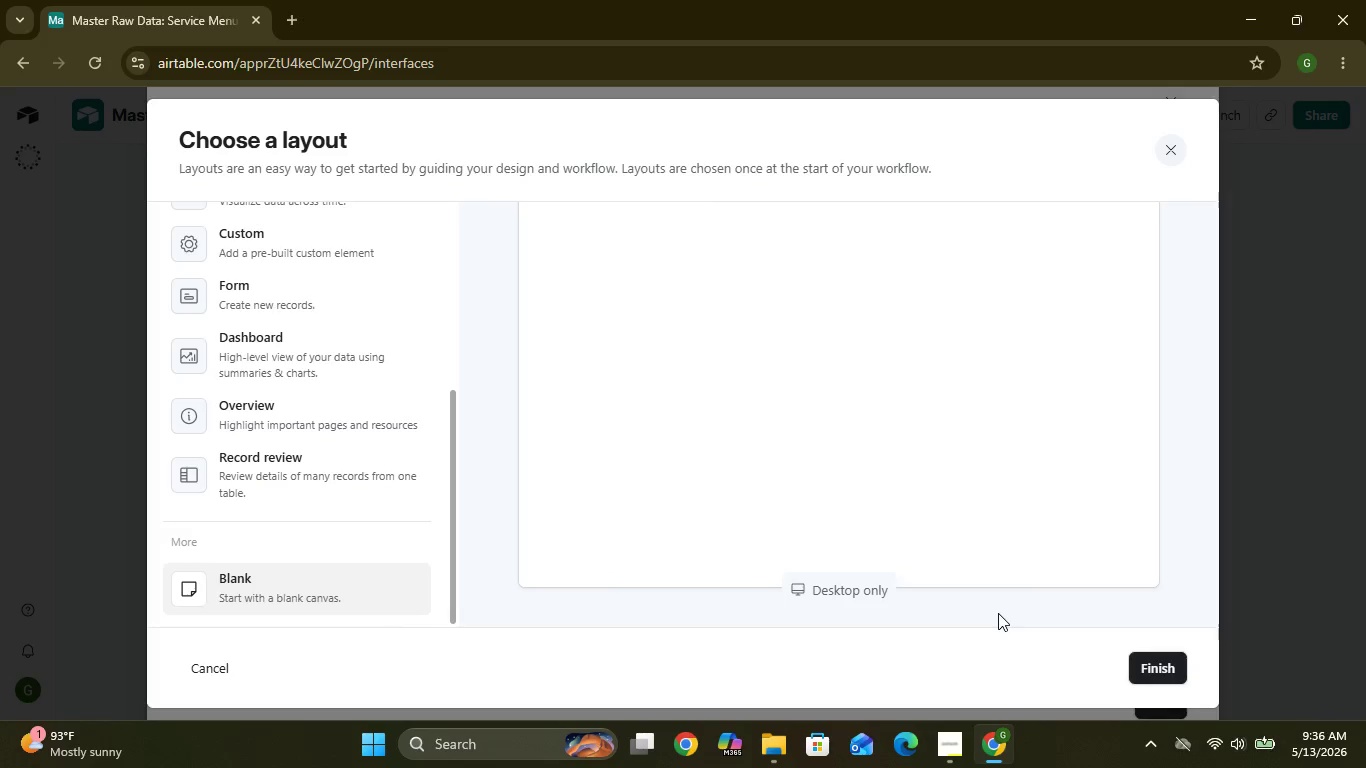 
left_click([1145, 663])
 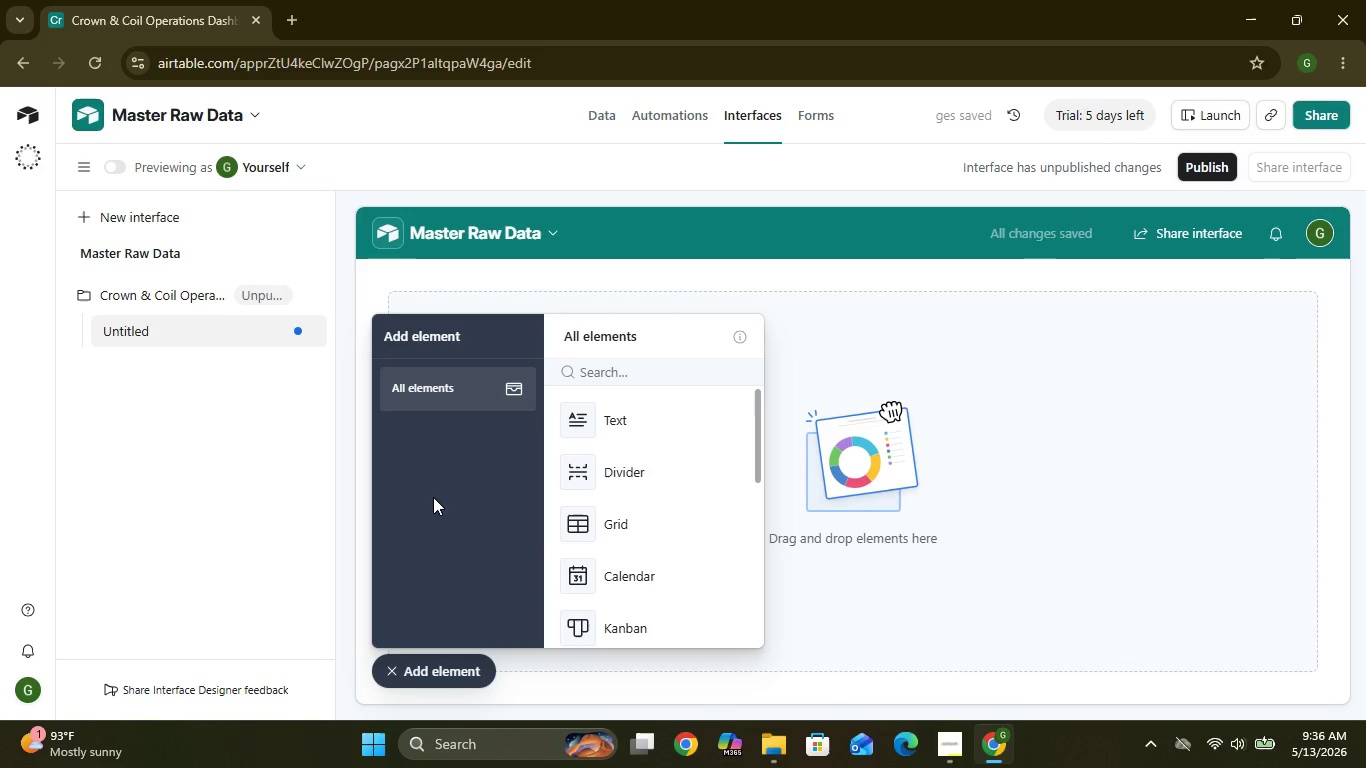 
wait(9.75)
 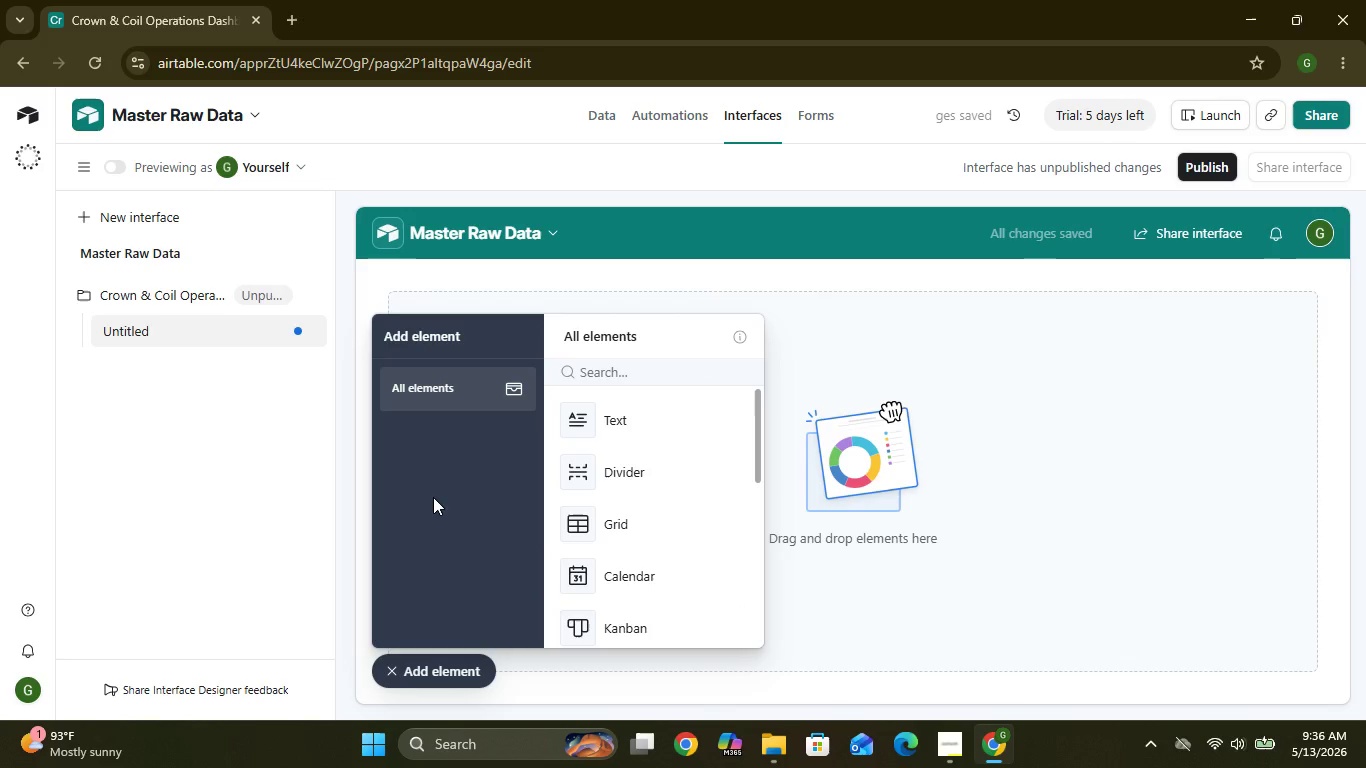 
mouse_move([221, 342])
 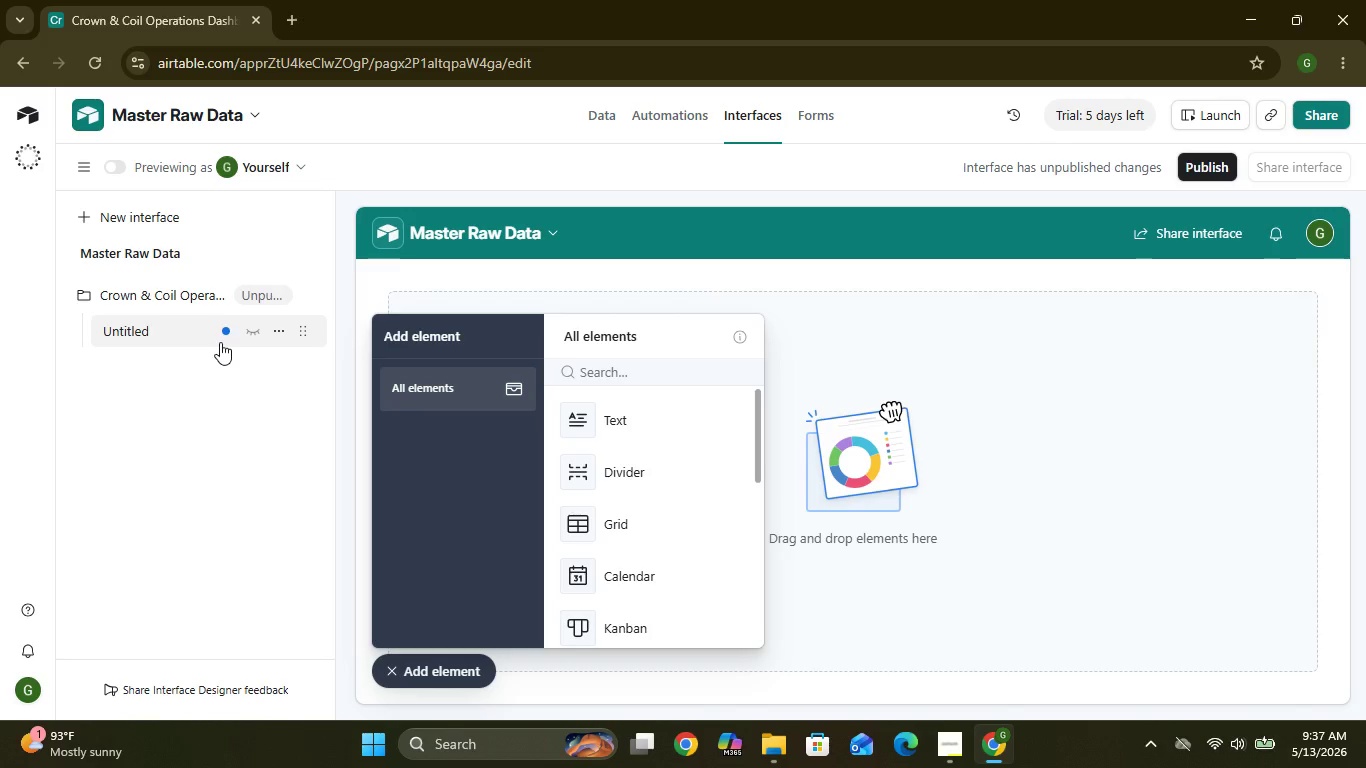 
wait(13.7)
 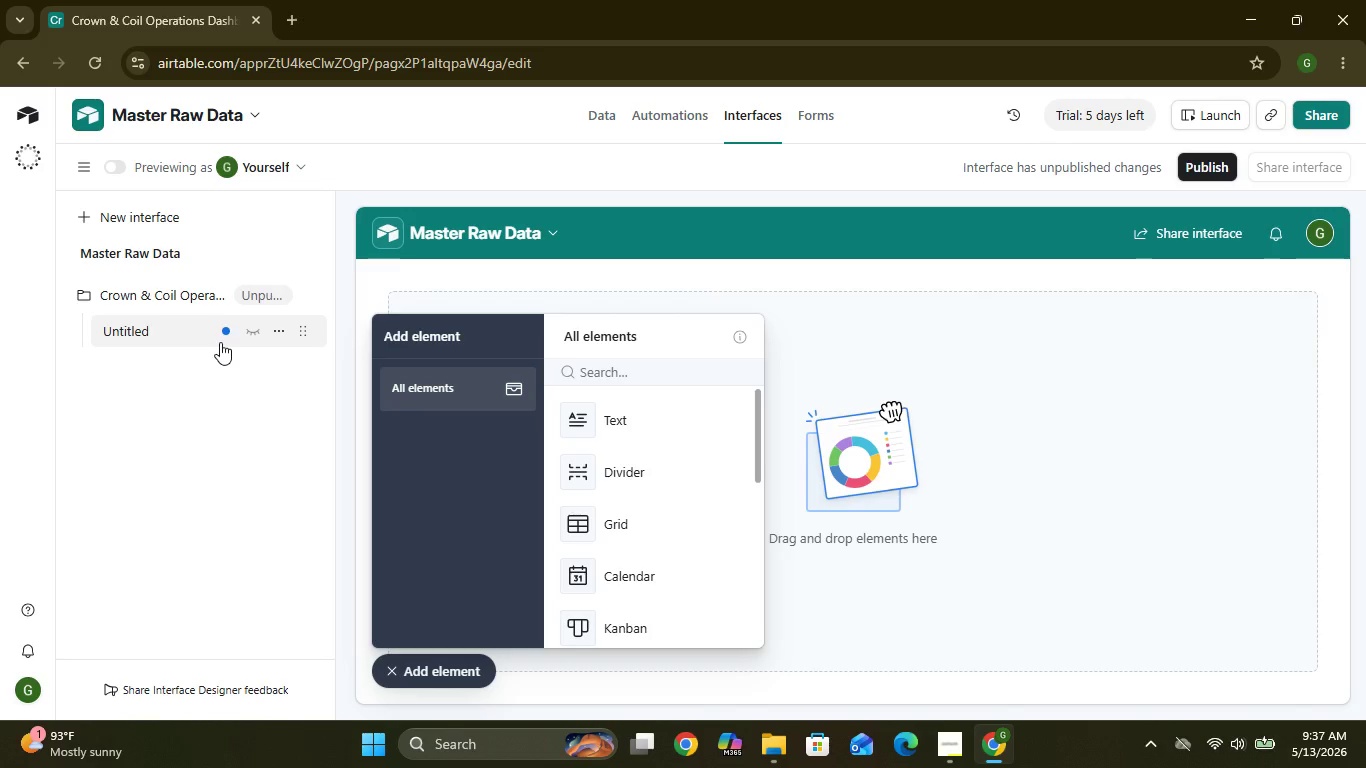 
left_click([279, 335])
 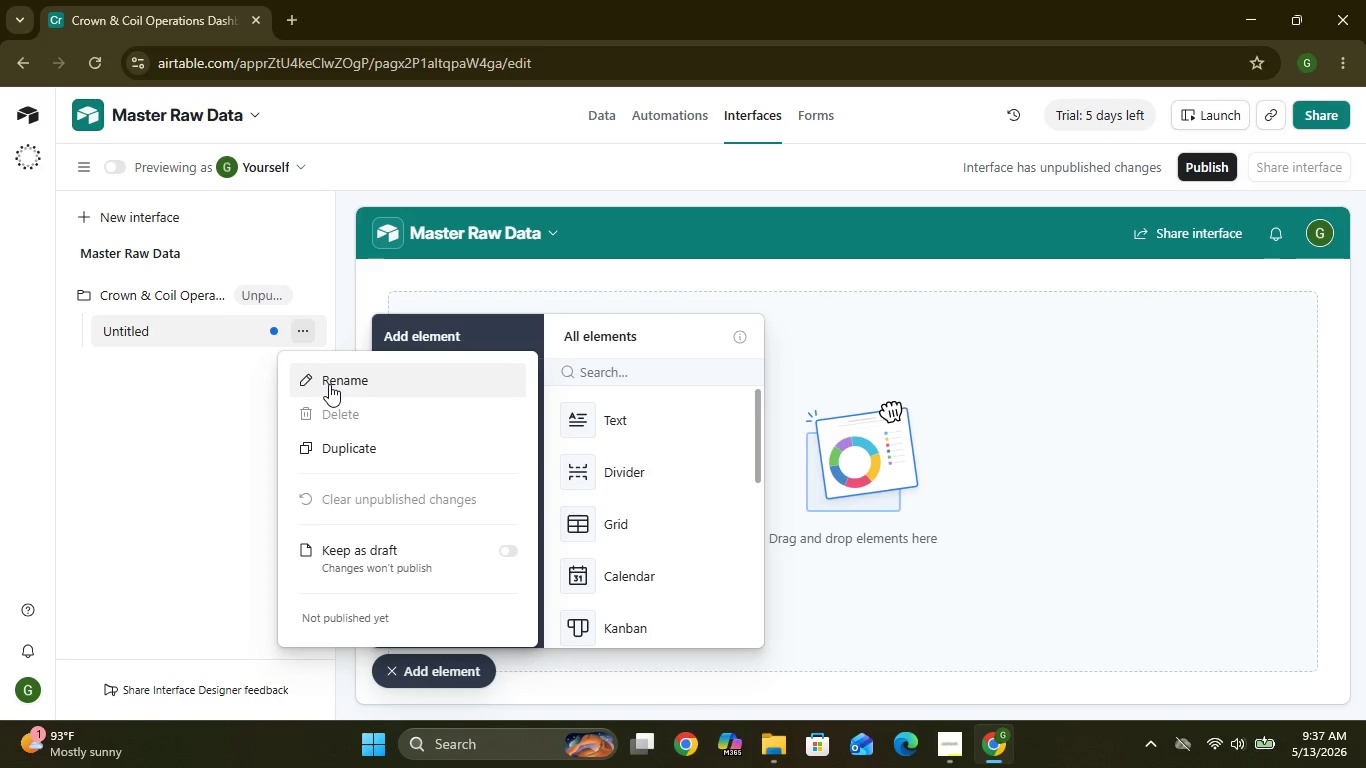 
wait(14.22)
 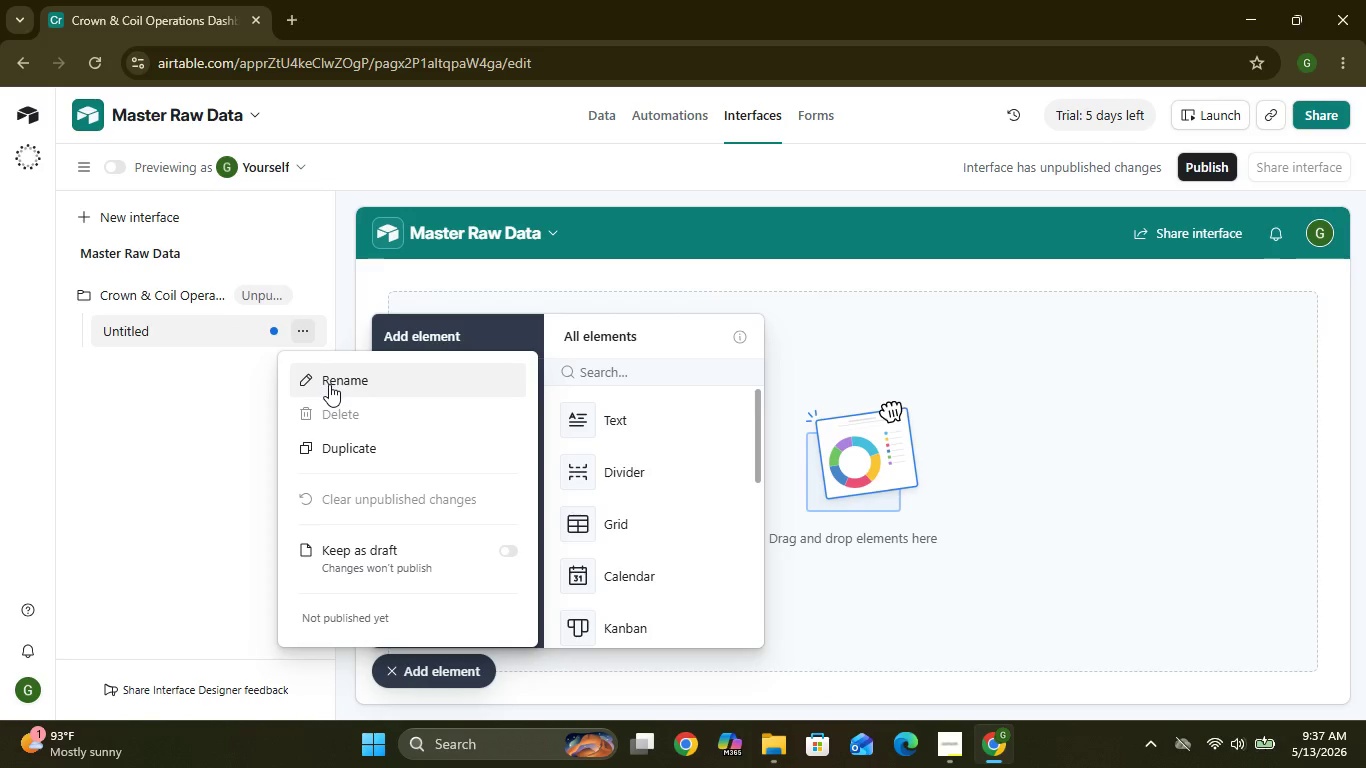 
left_click([329, 384])
 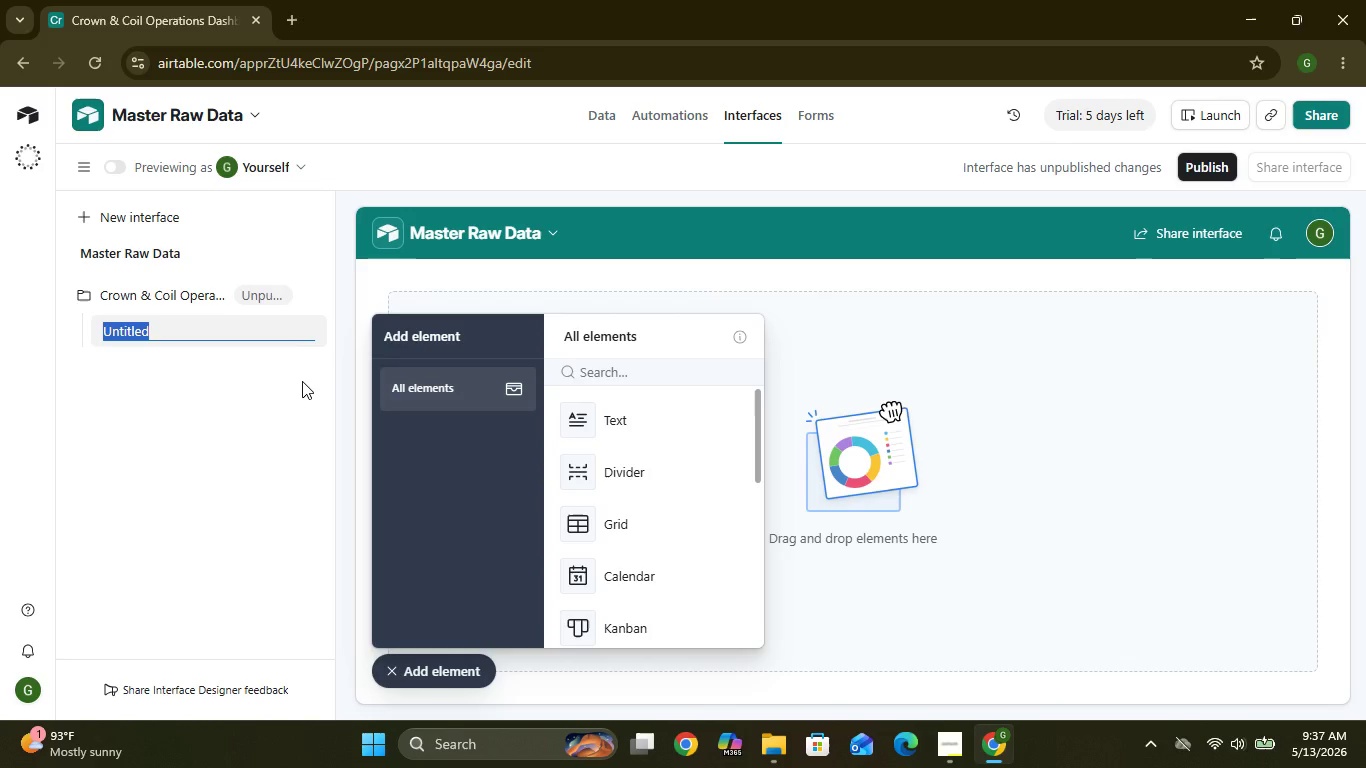 
type(Operations Overview)
 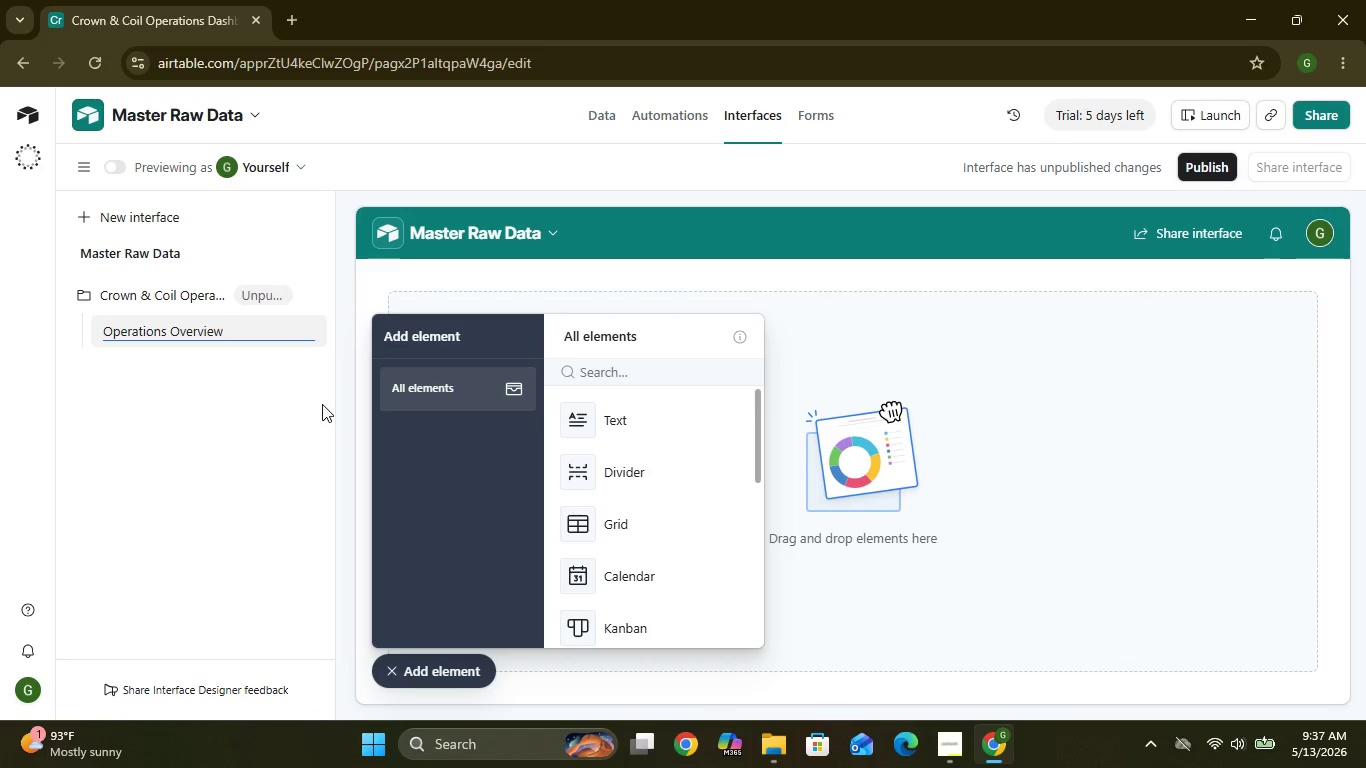 
wait(11.78)
 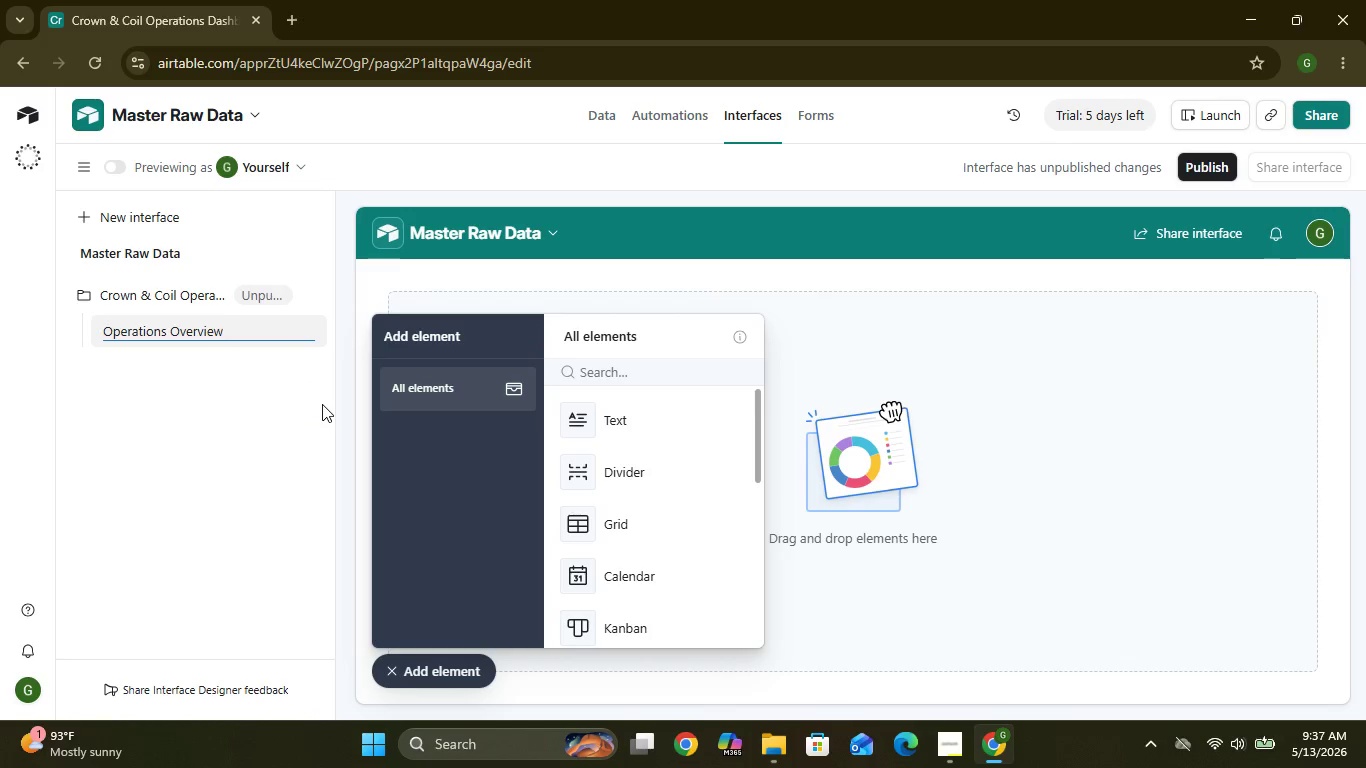 
left_click([312, 420])
 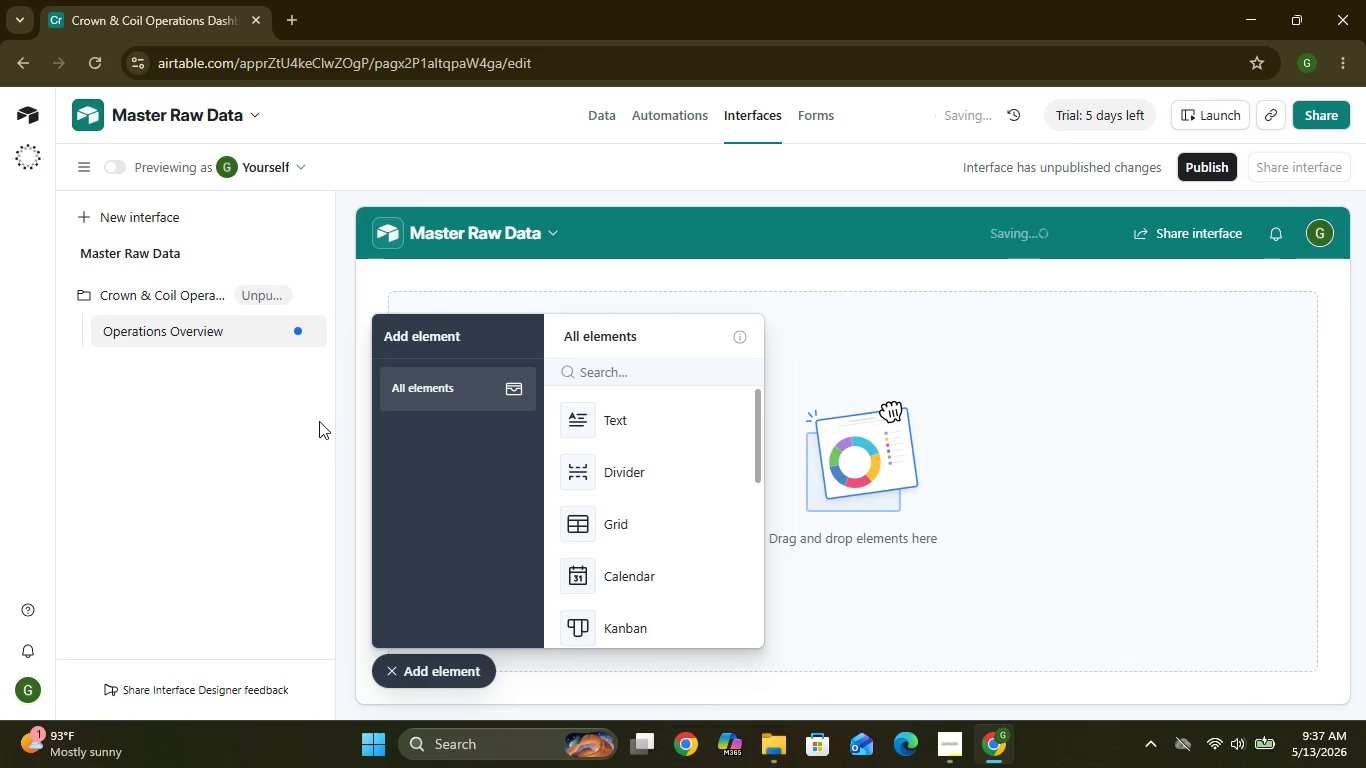 
key(Enter)
 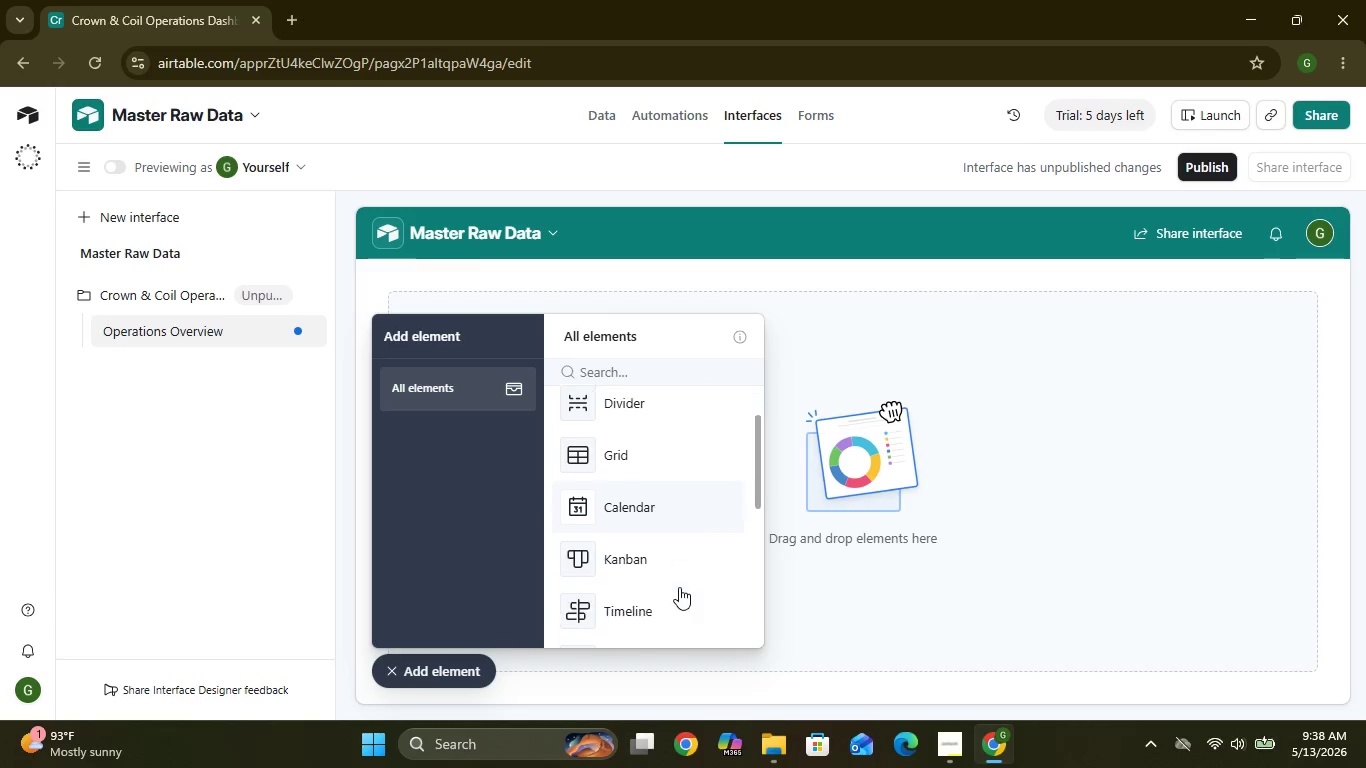 
wait(23.58)
 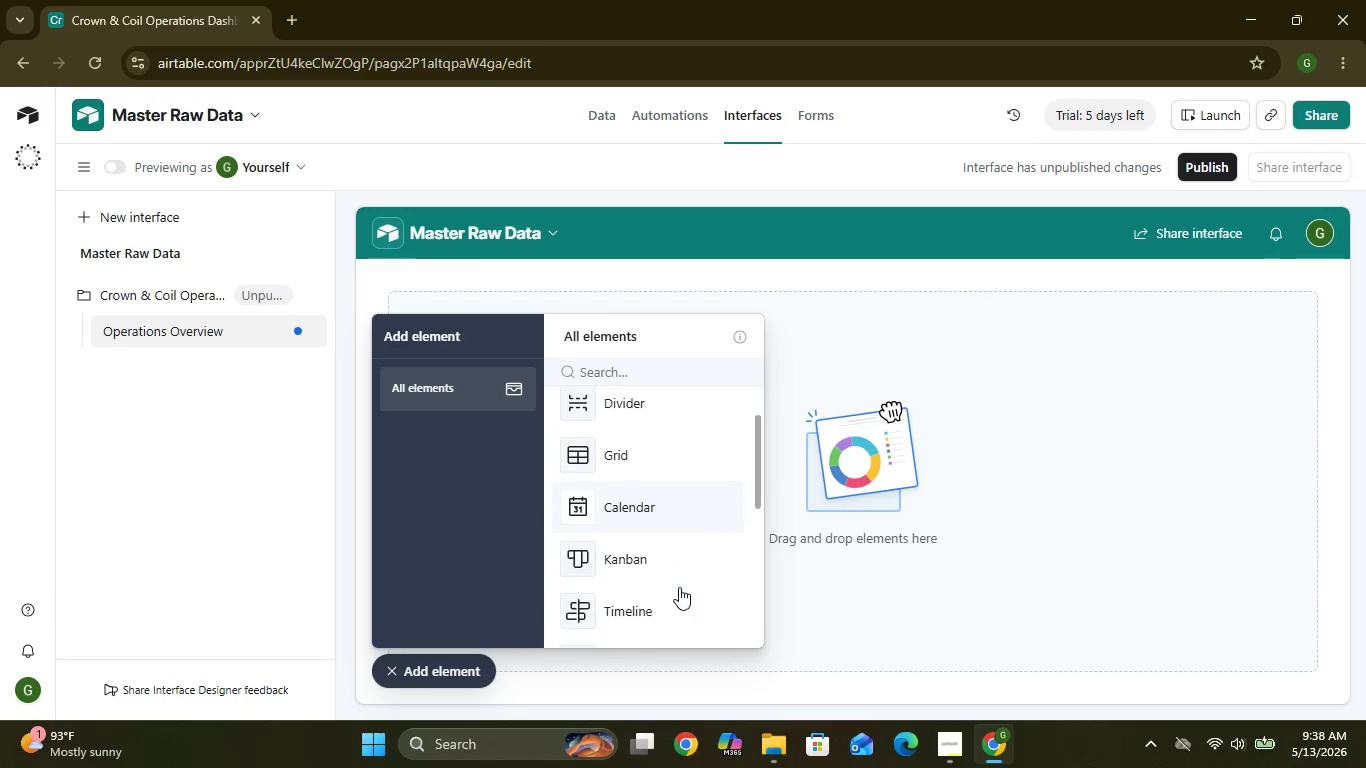 
left_click([928, 587])
 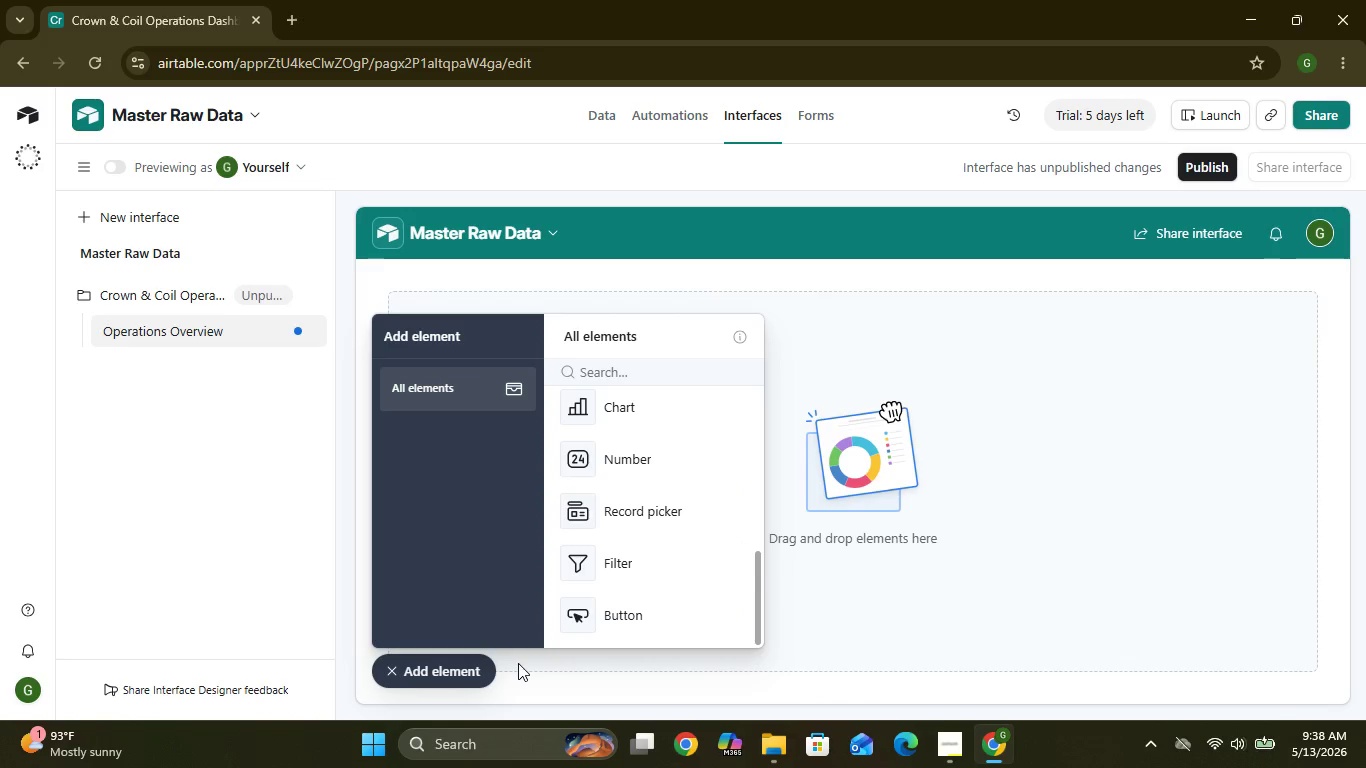 
left_click([472, 666])
 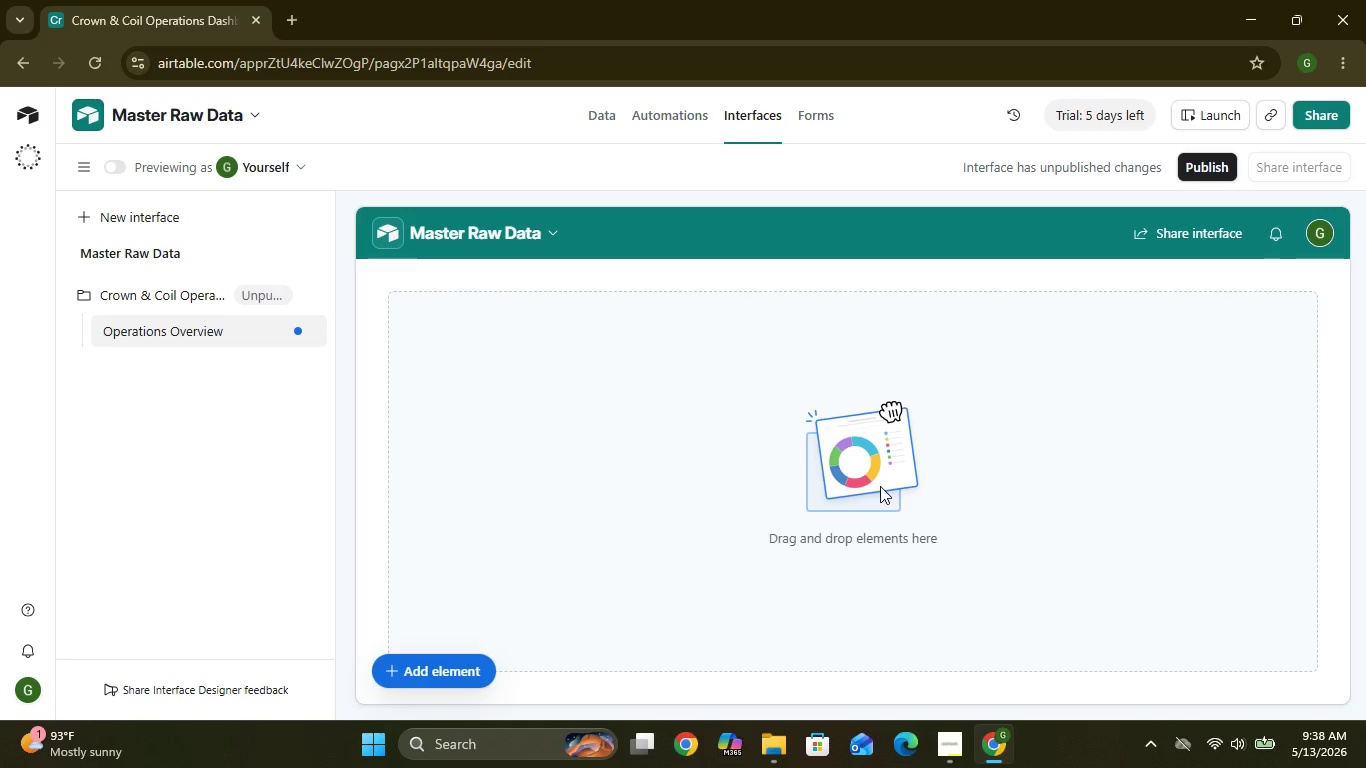 
left_click_drag(start_coordinate=[871, 484], to_coordinate=[799, 550])
 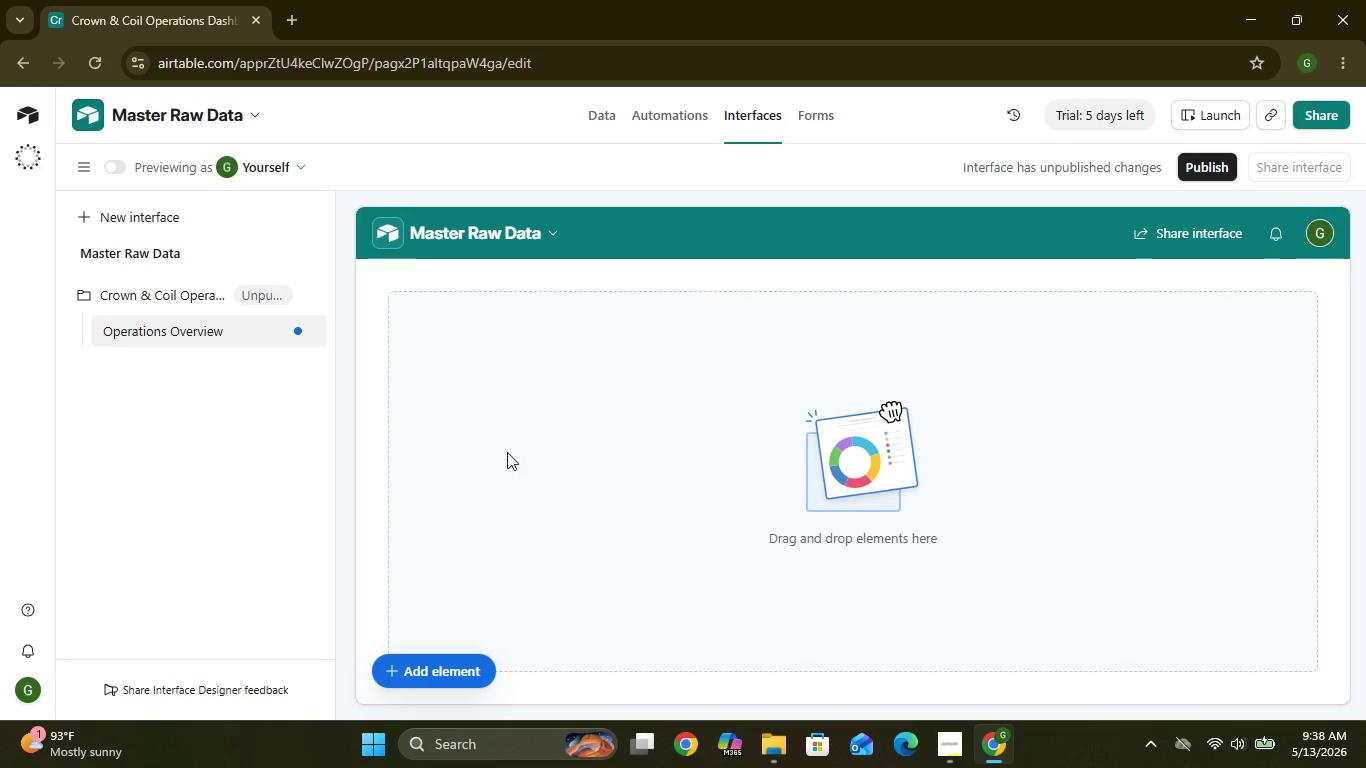 
wait(15.28)
 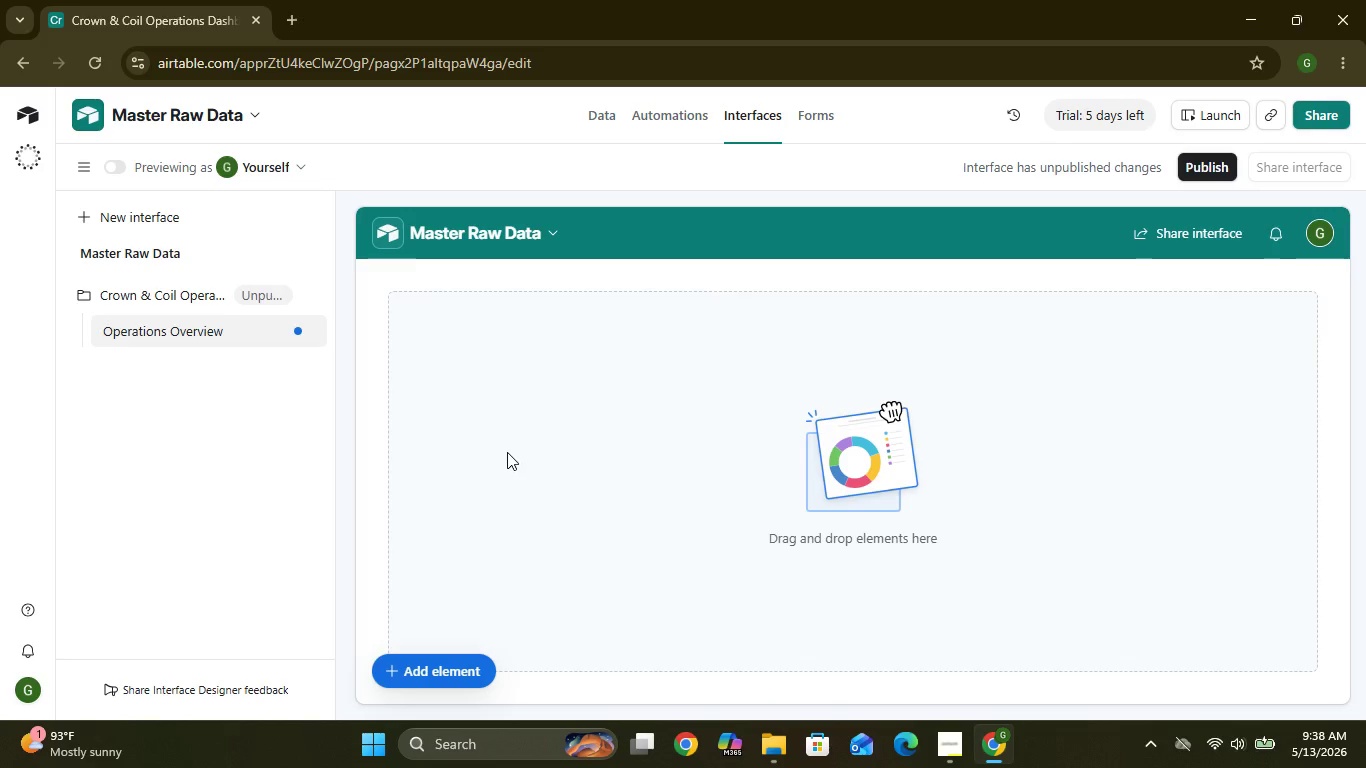 
left_click([414, 677])
 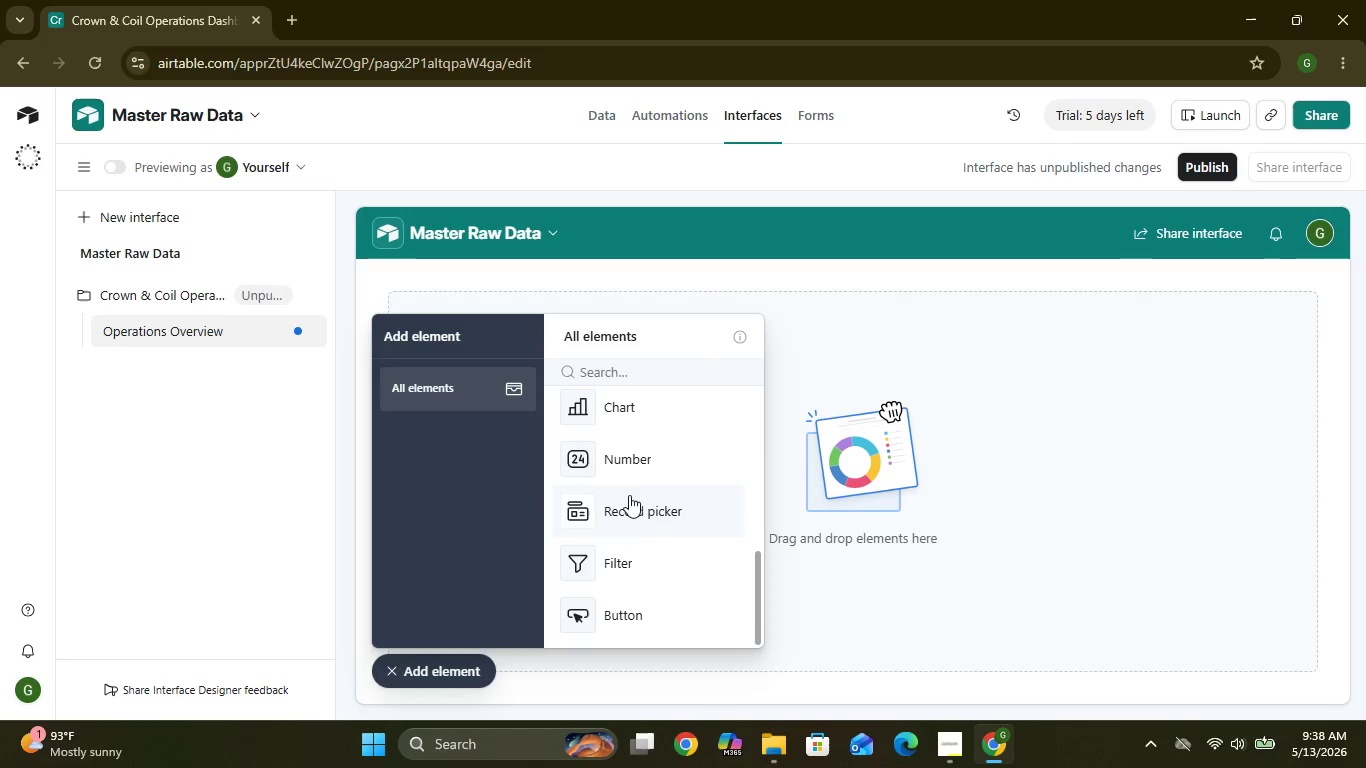 
left_click([622, 461])
 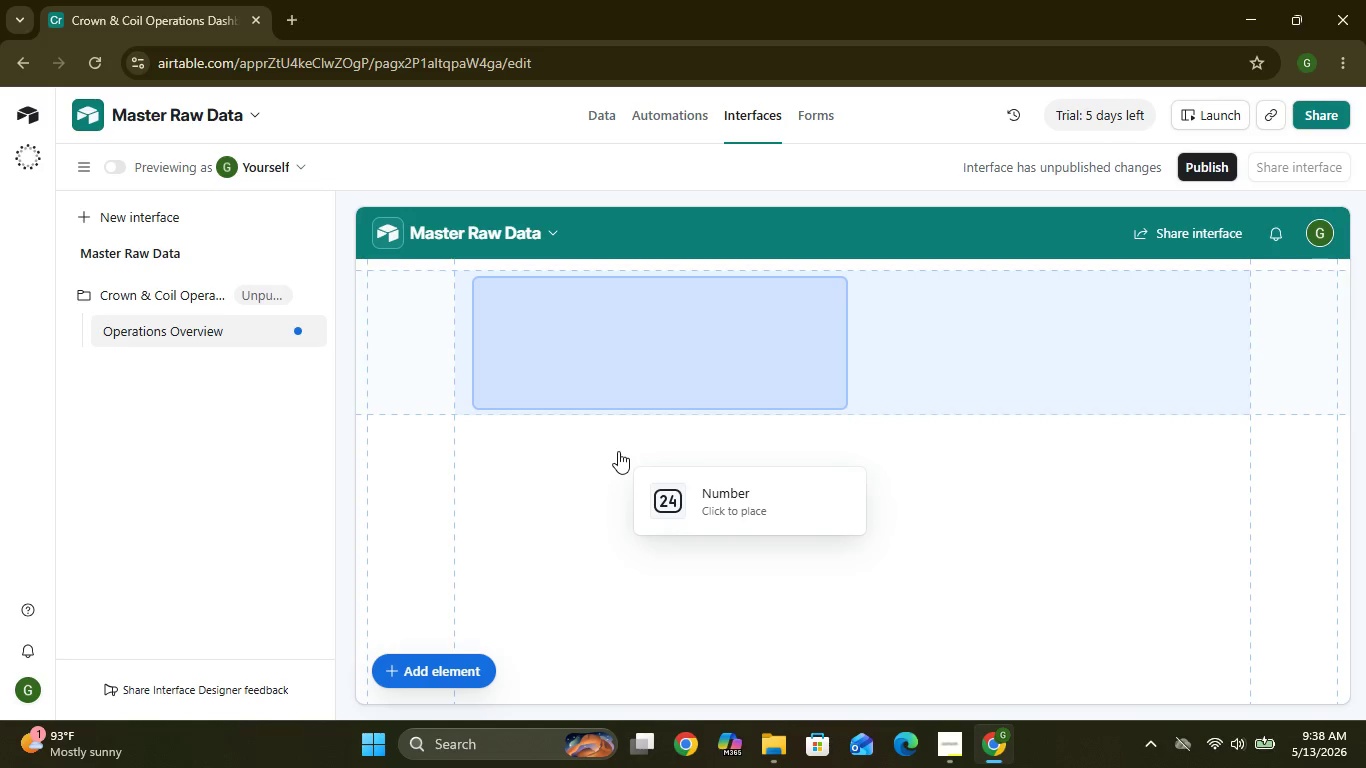 
left_click([597, 336])
 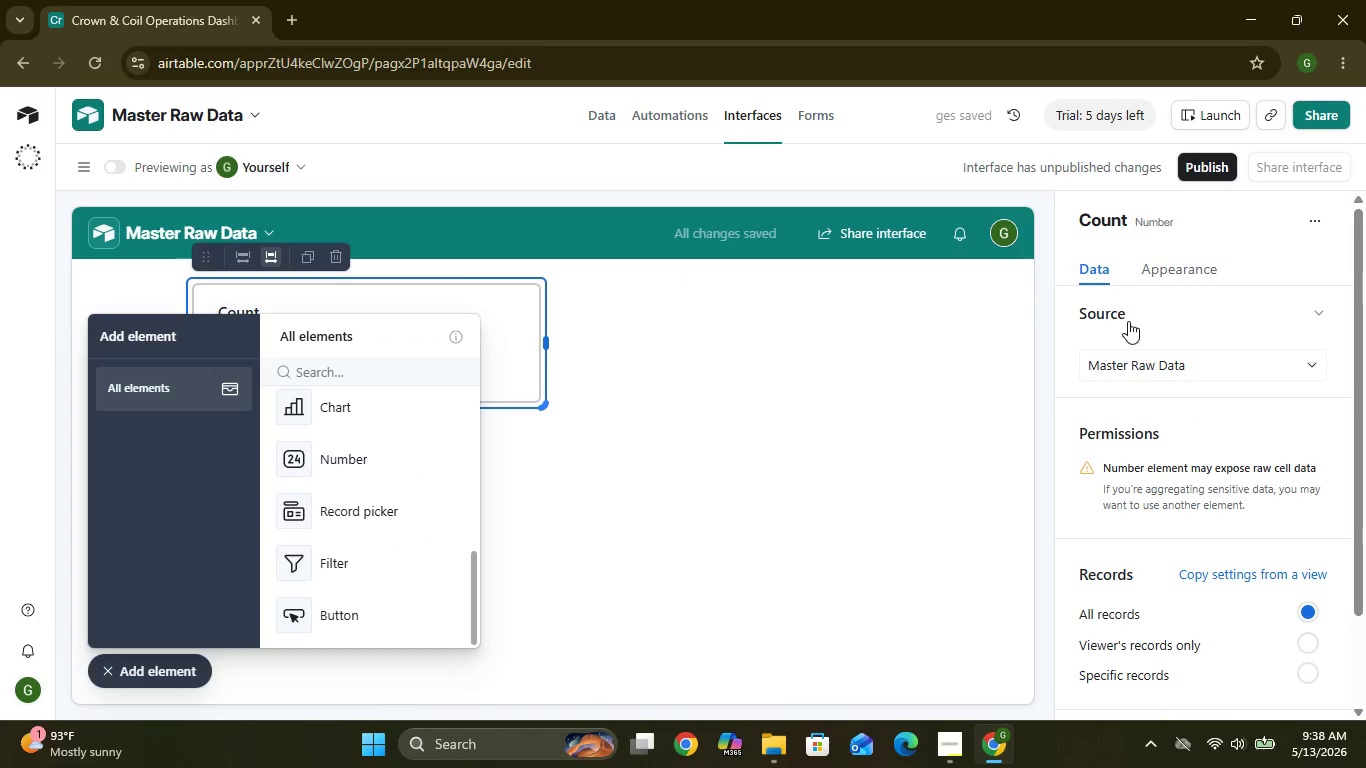 
wait(6.34)
 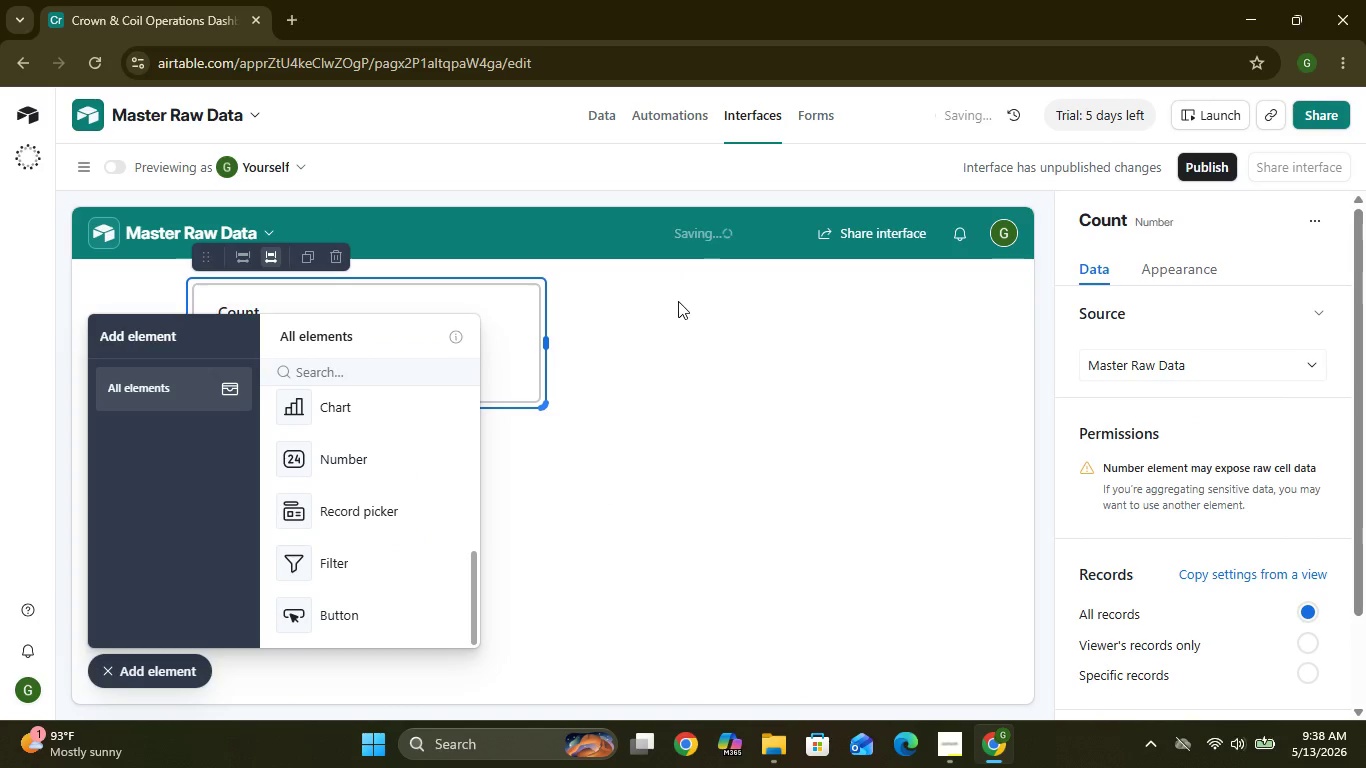 
left_click([1310, 363])
 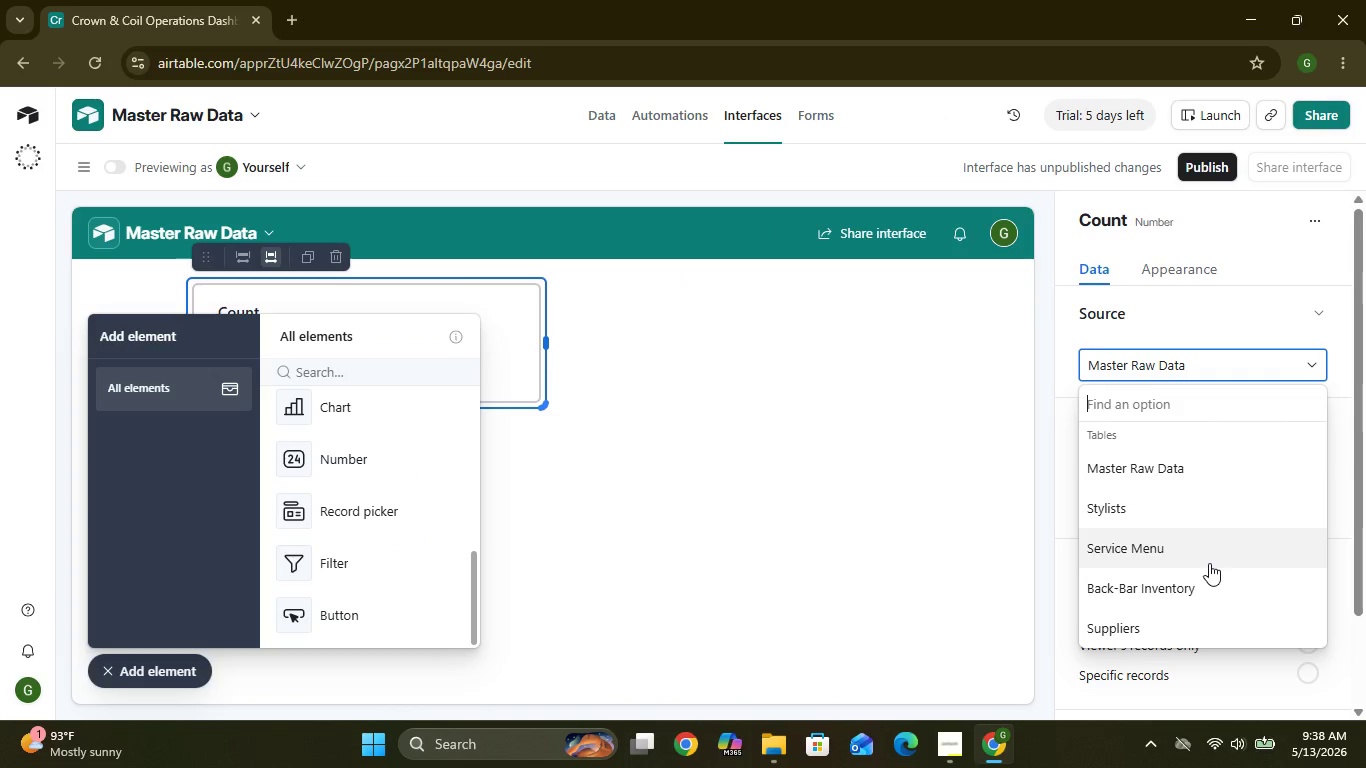 
left_click([1205, 559])
 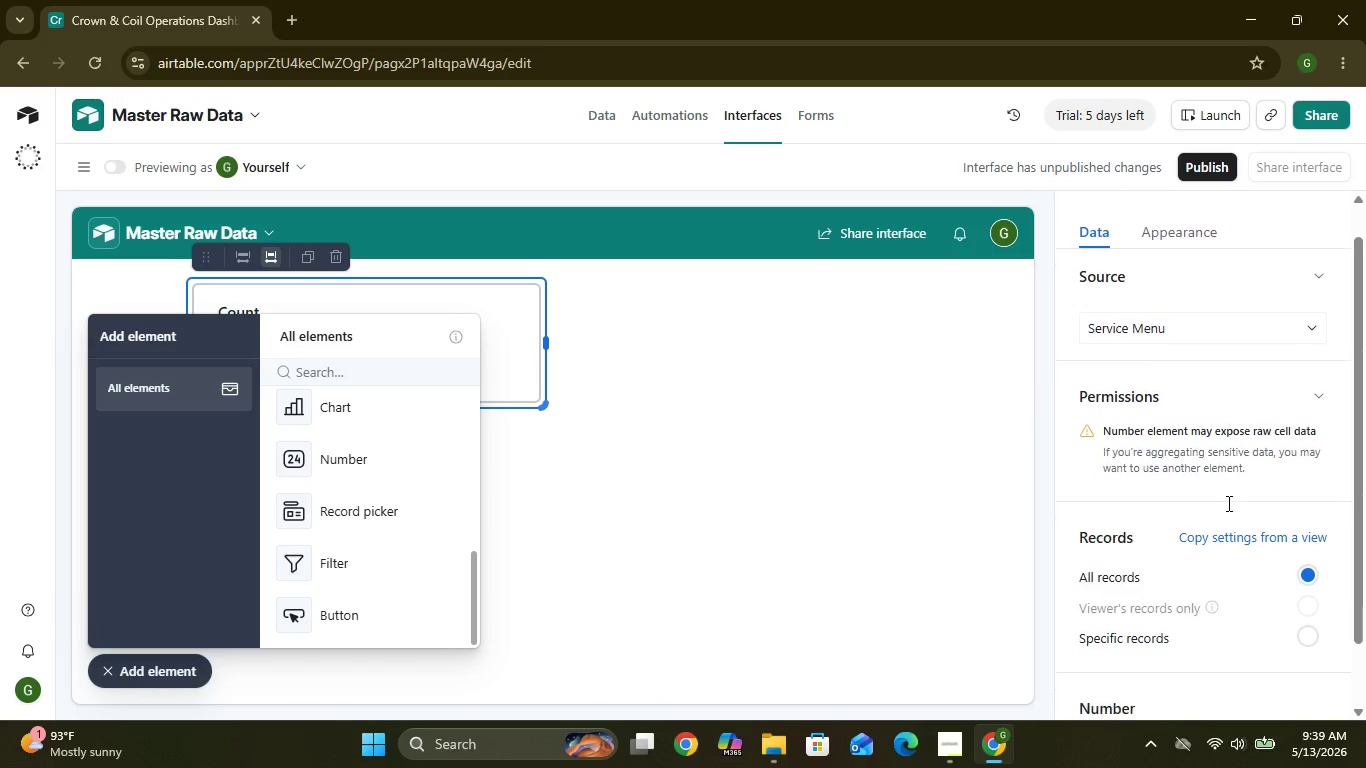 
wait(17.5)
 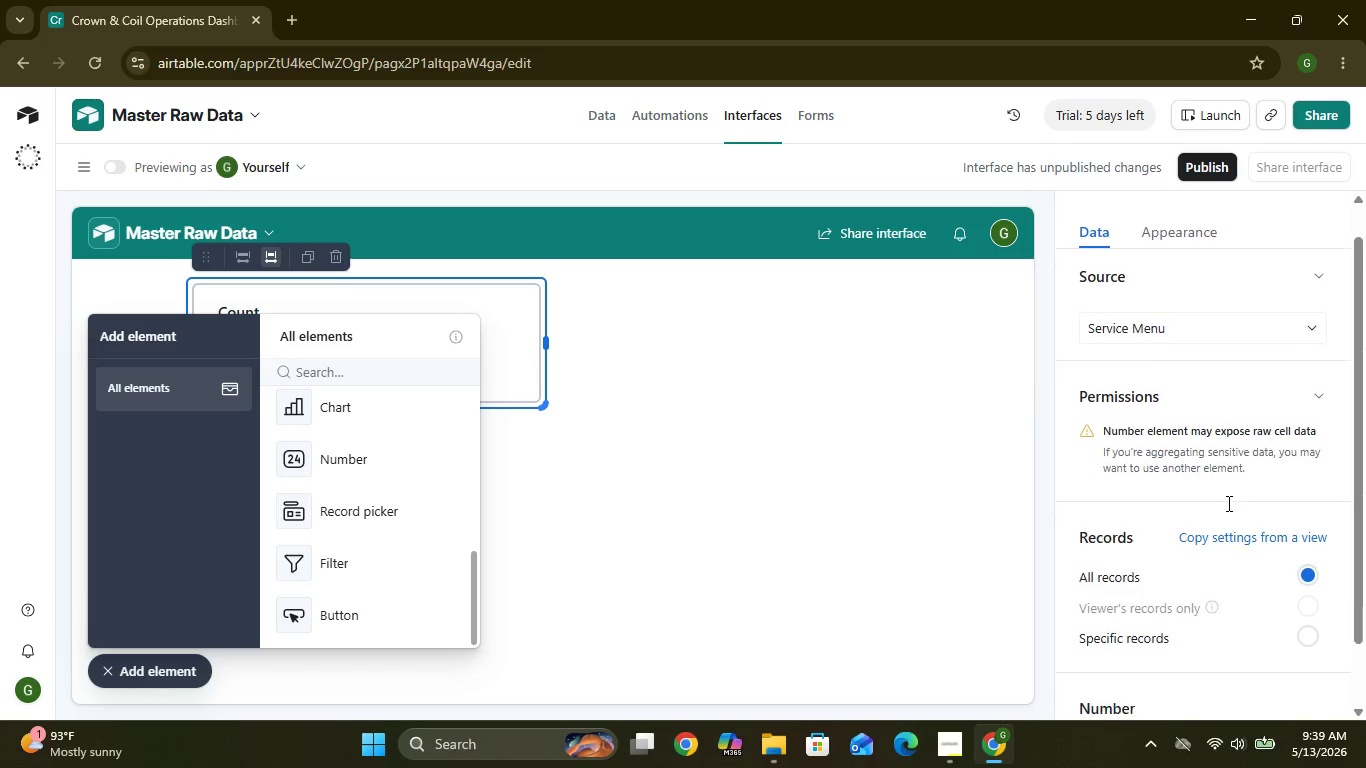 
left_click([1311, 367])
 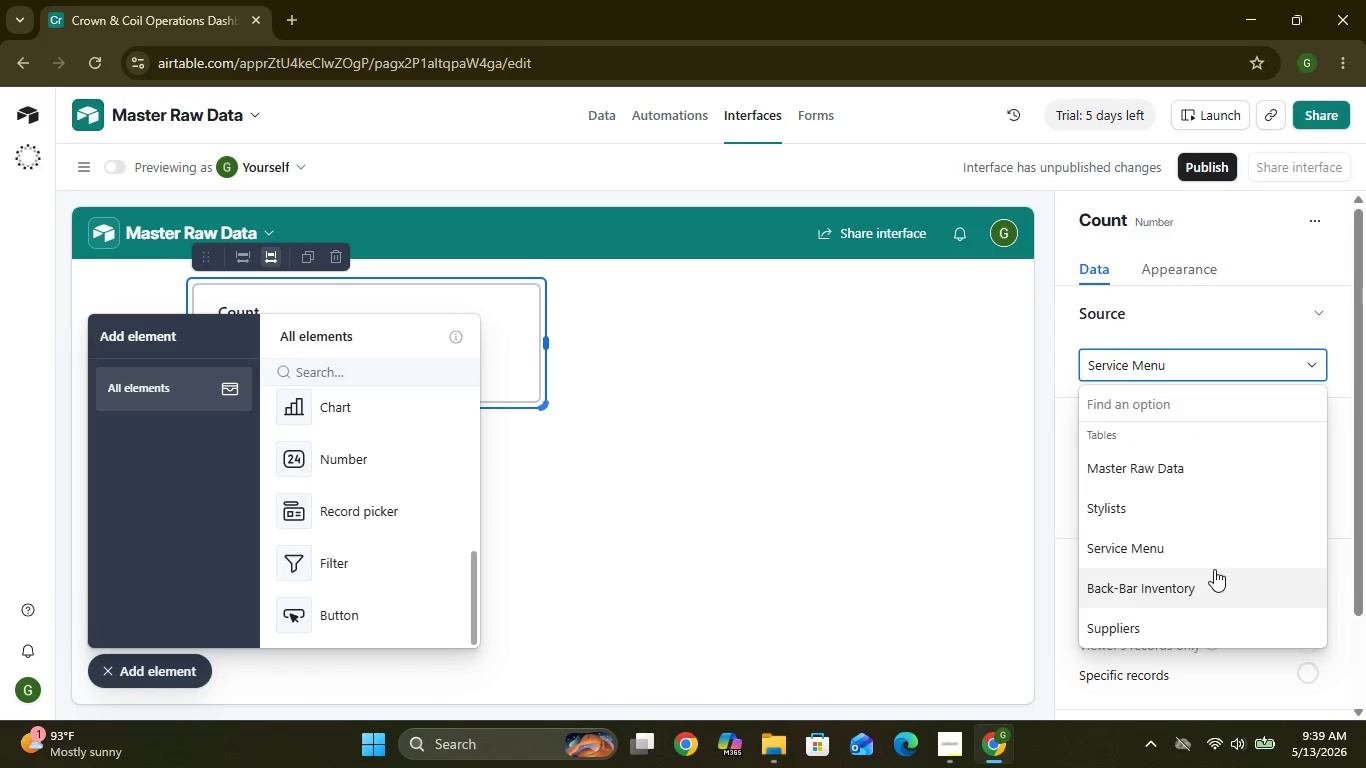 
left_click([1211, 552])
 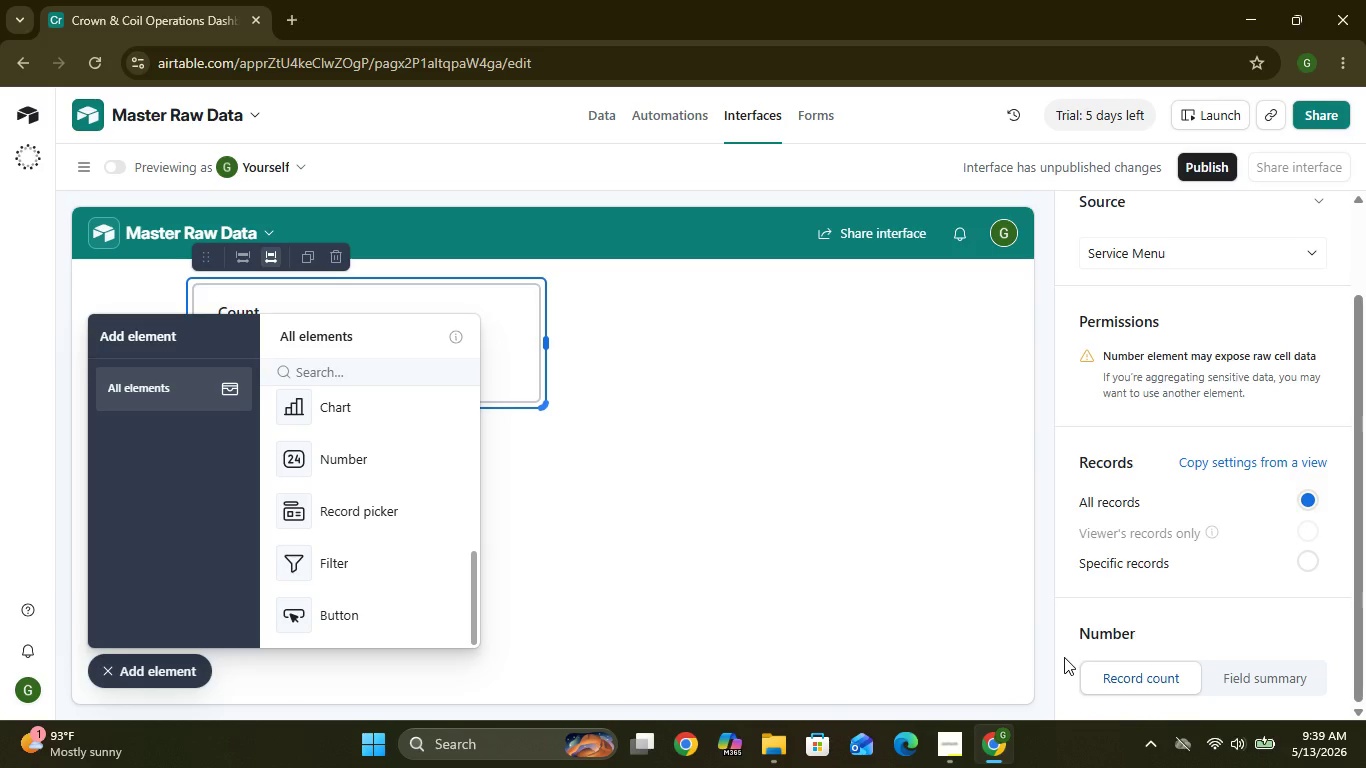 
wait(36.53)
 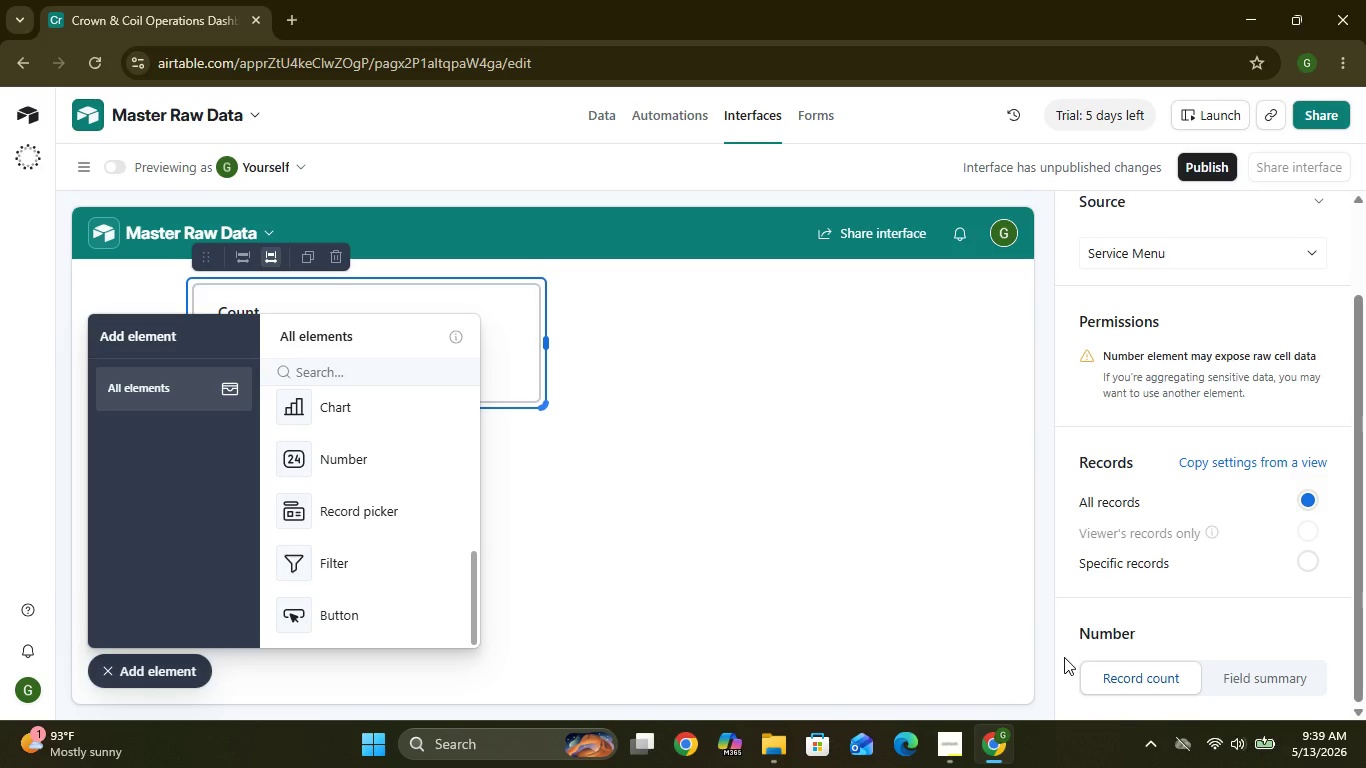 
left_click([904, 613])
 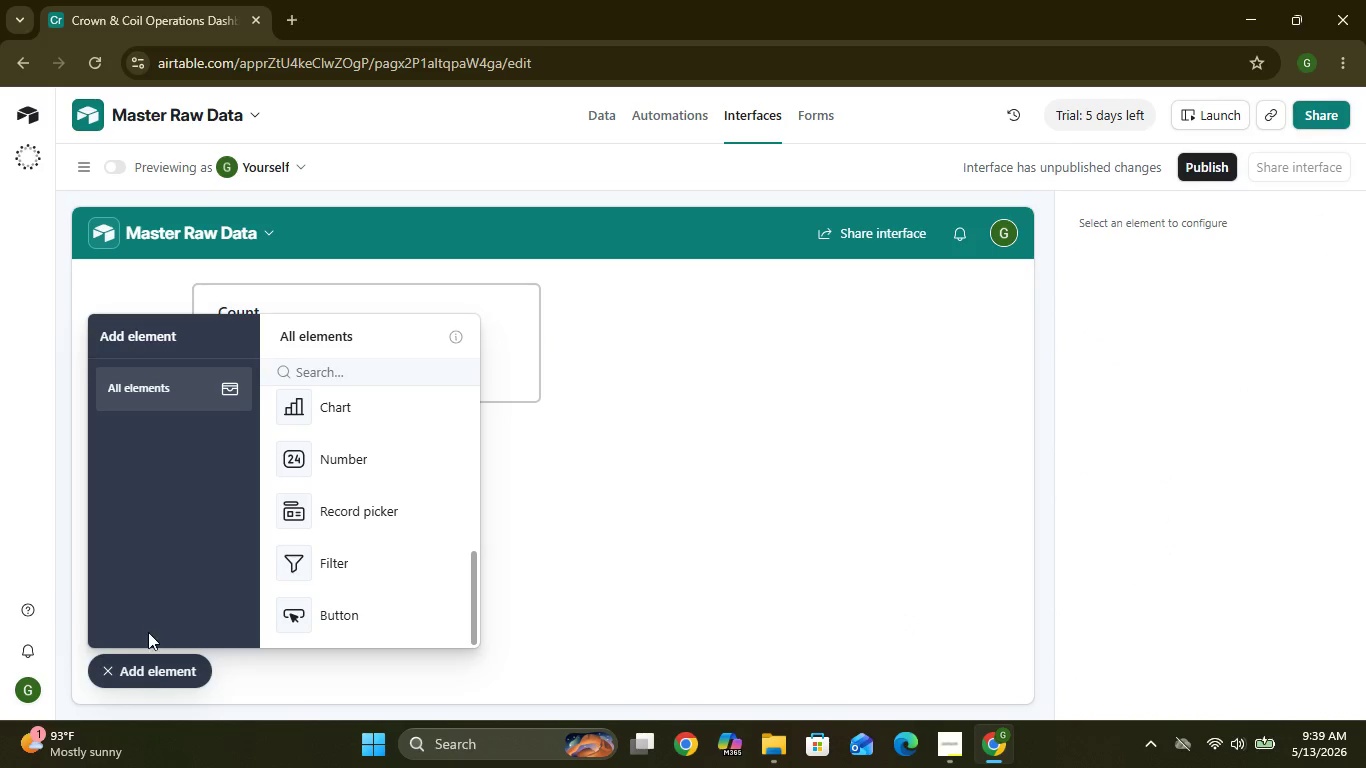 
left_click([147, 661])
 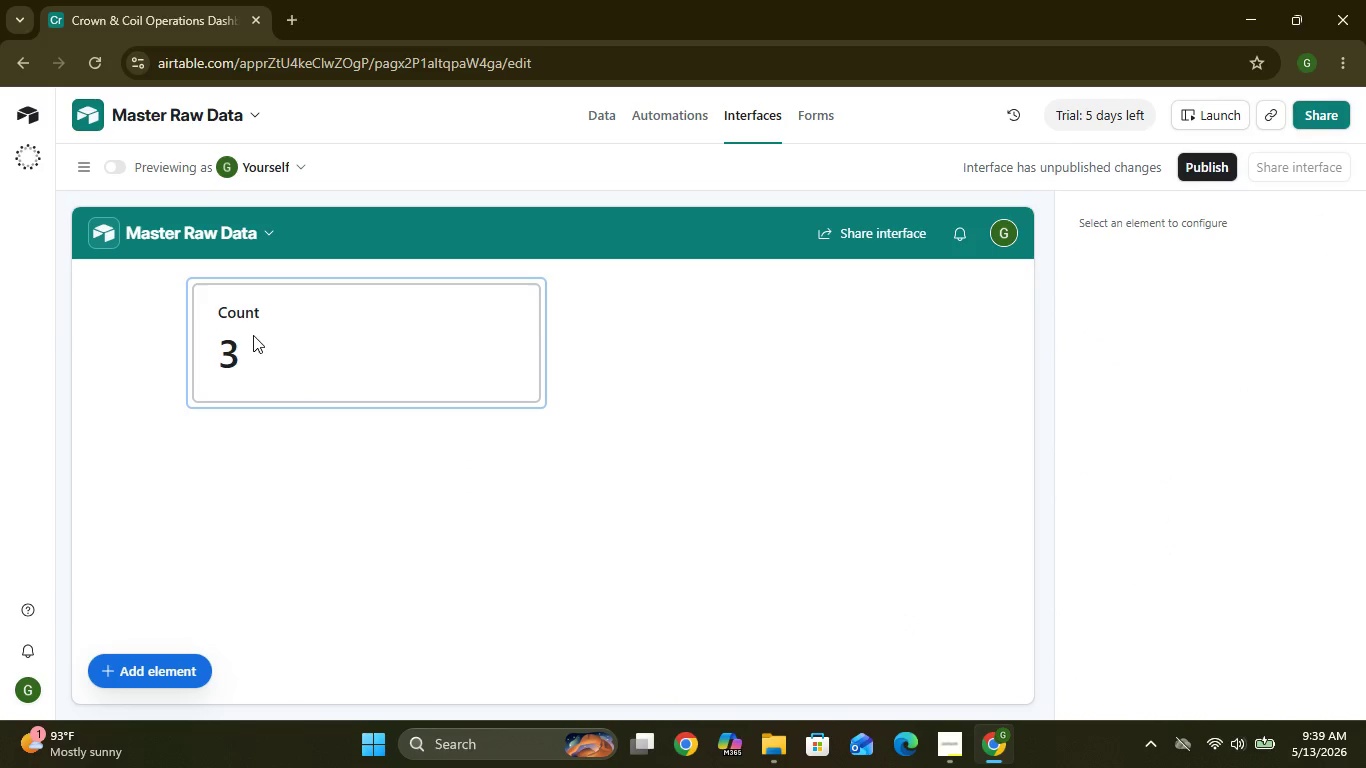 
left_click([249, 320])
 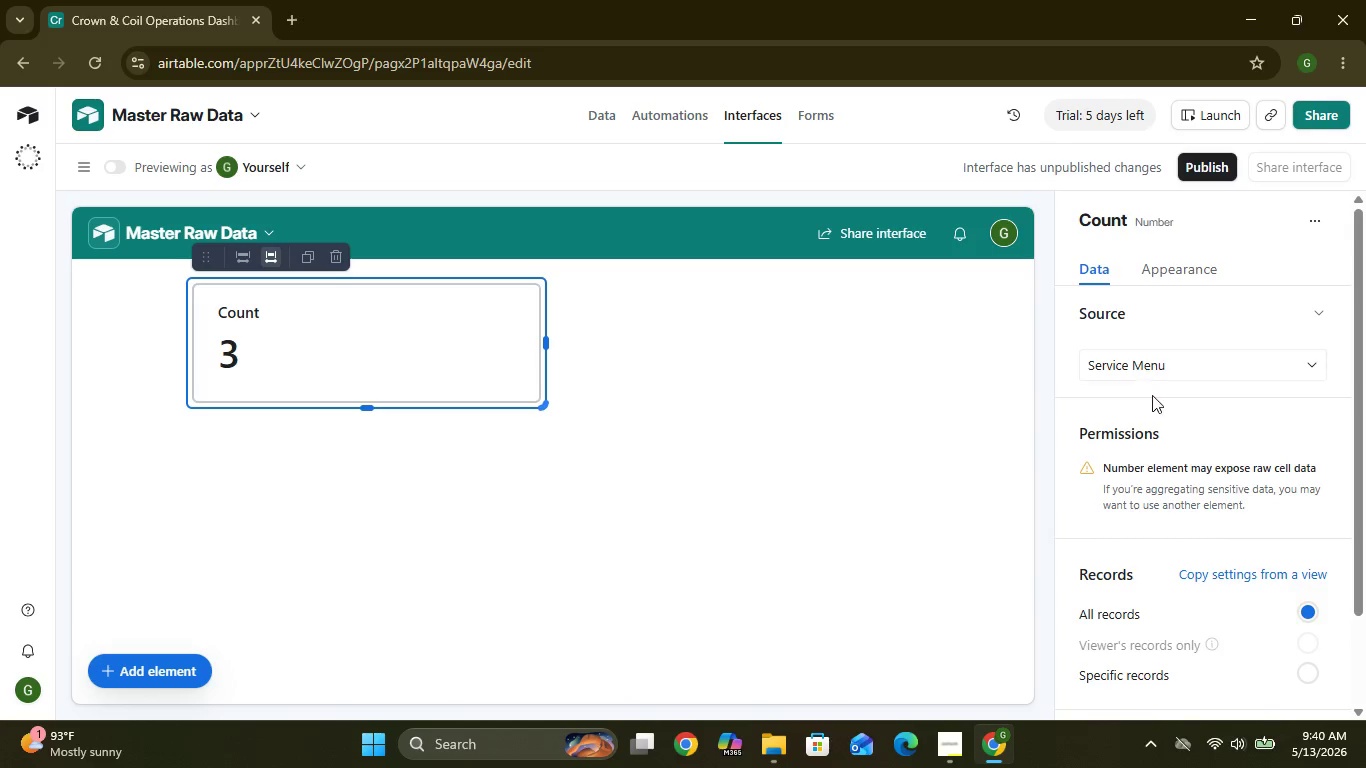 
wait(9.78)
 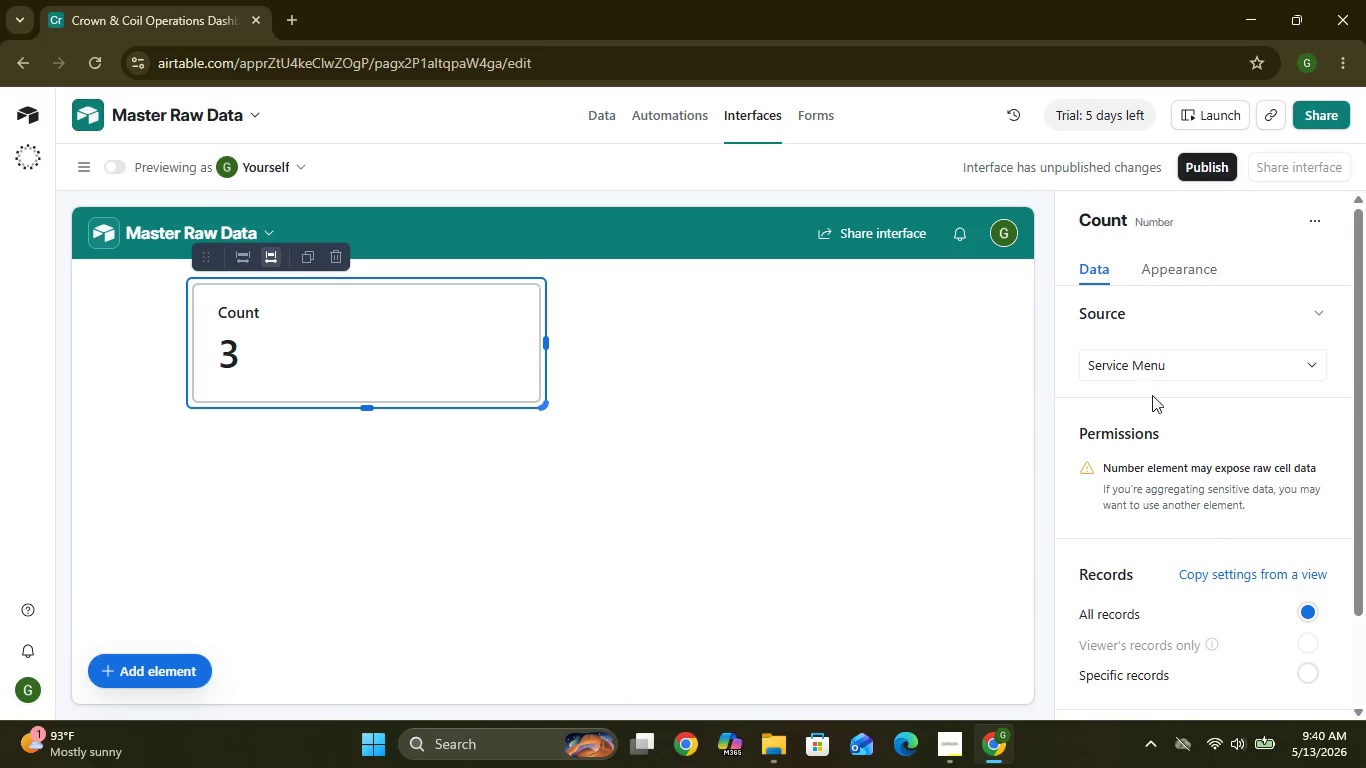 
left_click([1317, 223])
 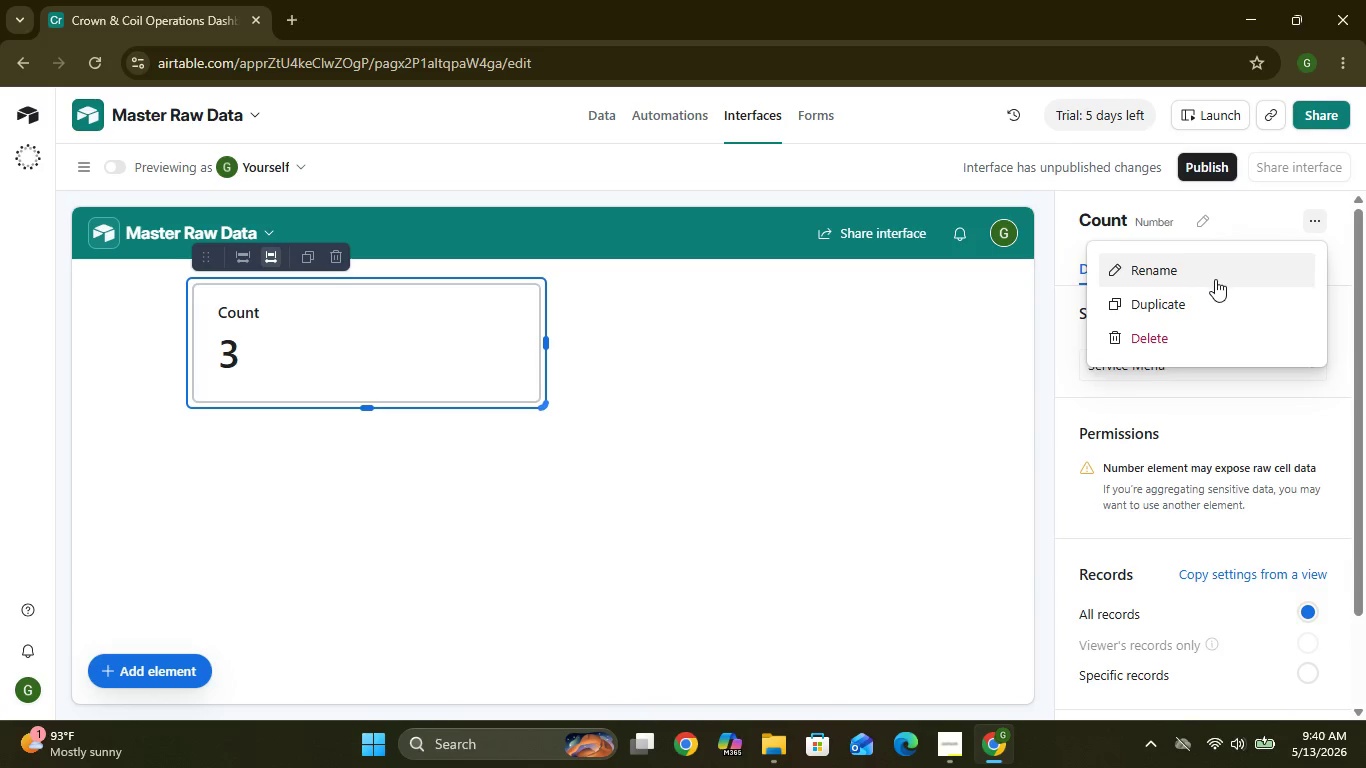 
left_click([1212, 281])
 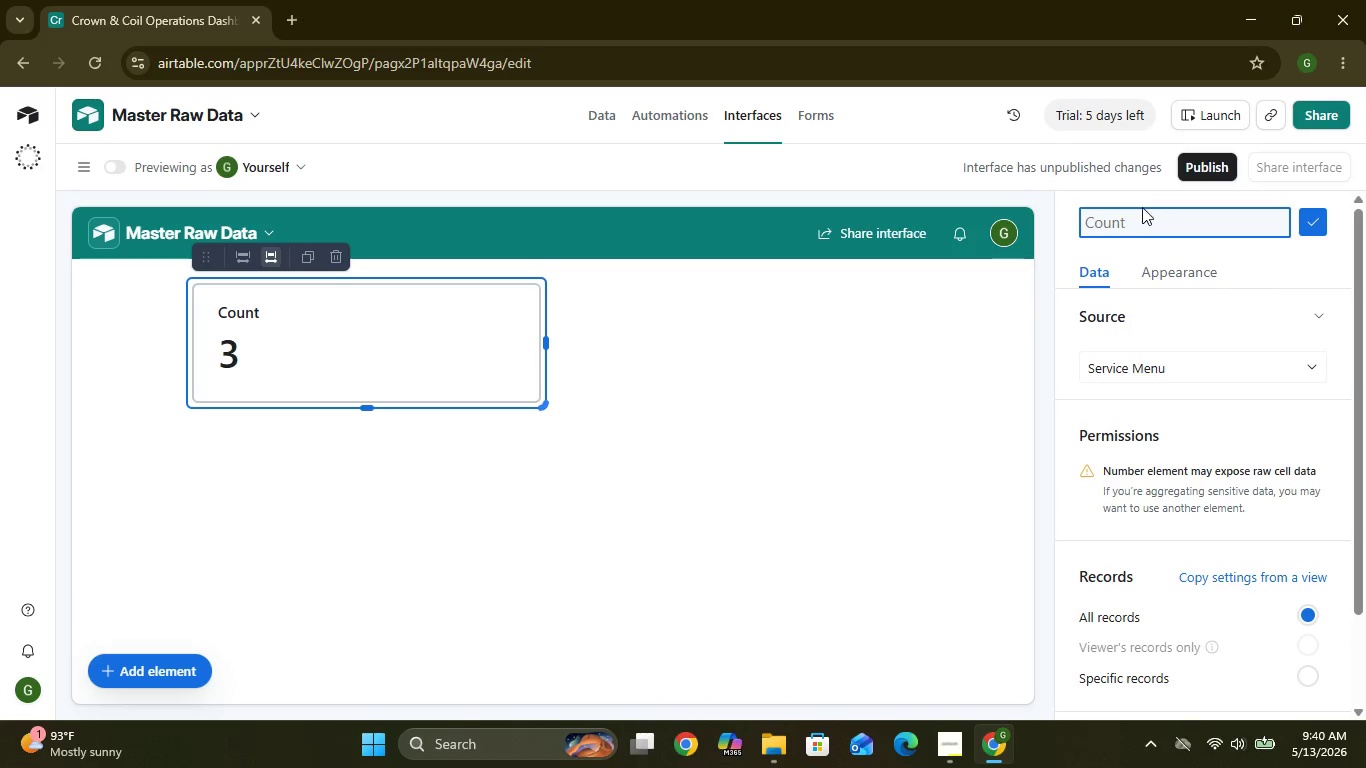 
left_click_drag(start_coordinate=[1142, 223], to_coordinate=[1137, 223])
 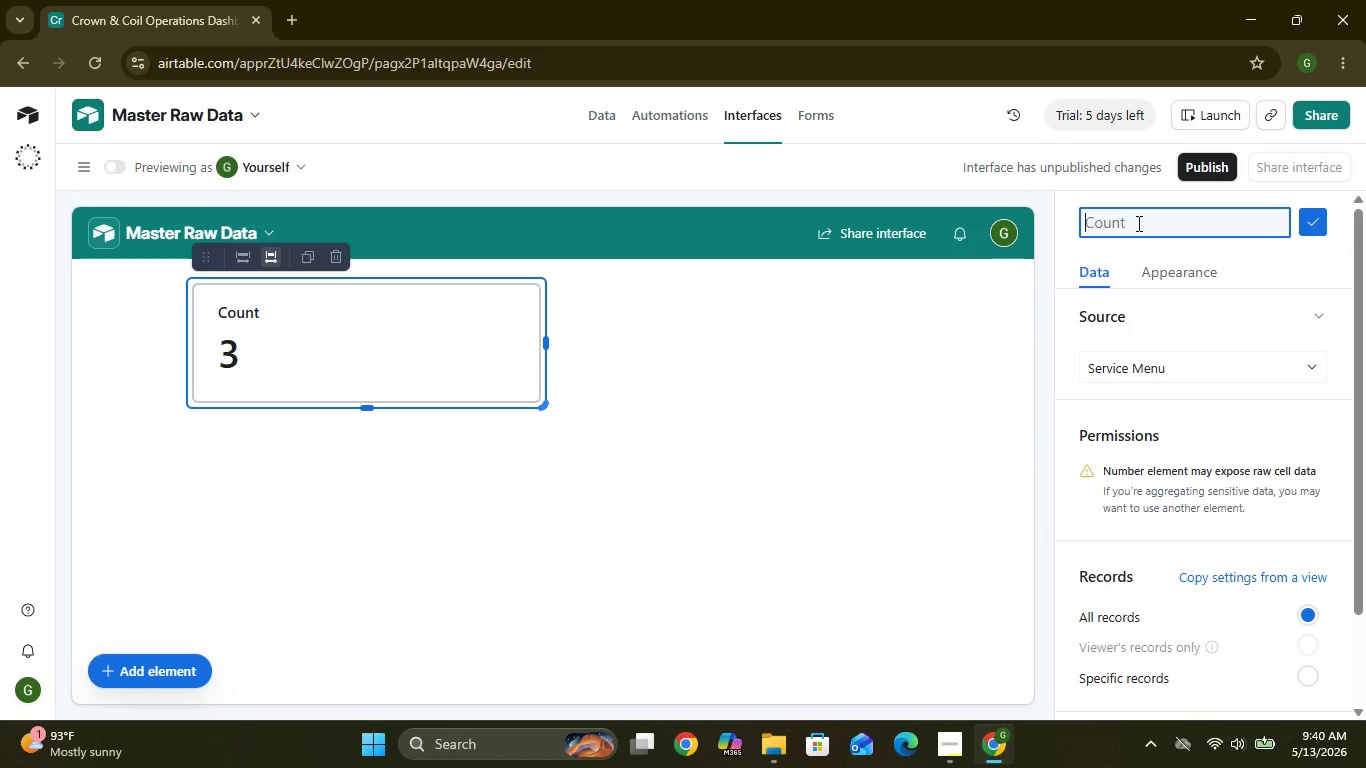 
left_click([1137, 223])
 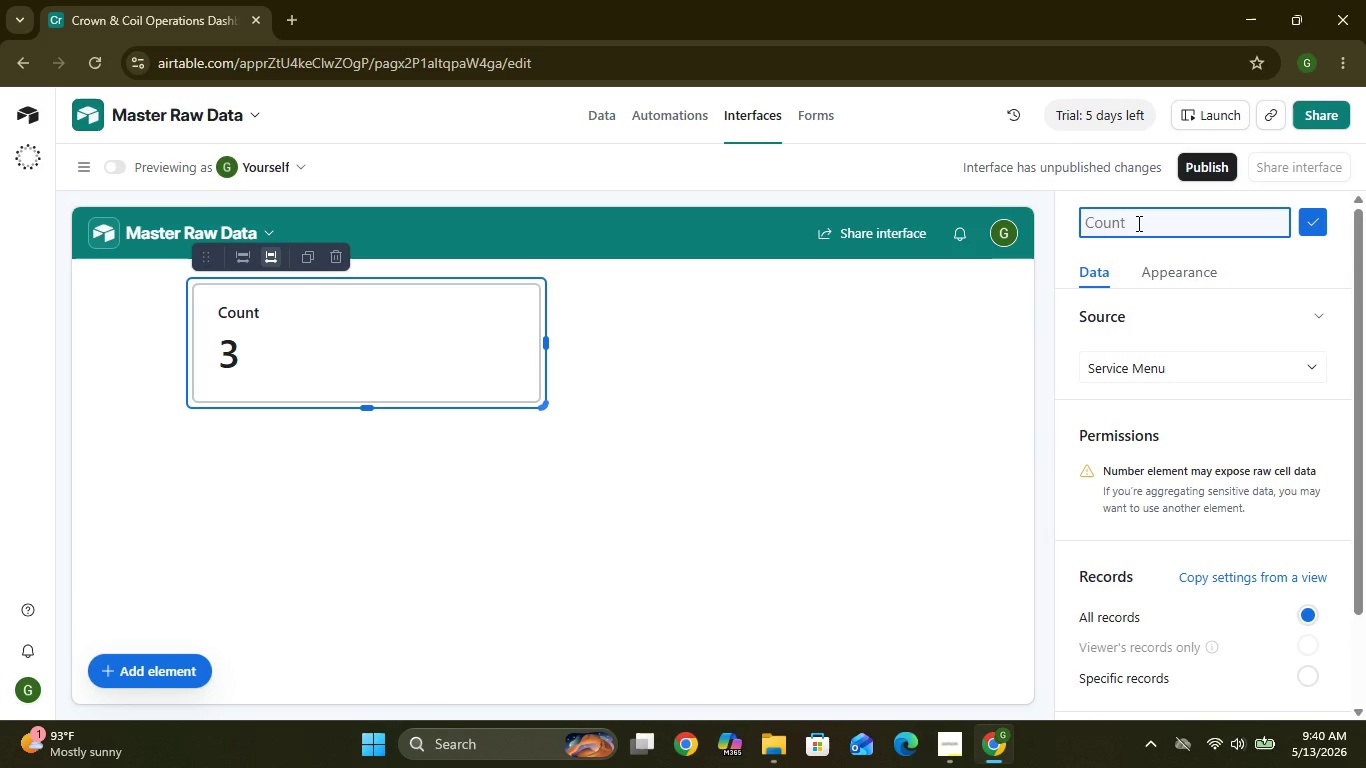 
double_click([1137, 223])
 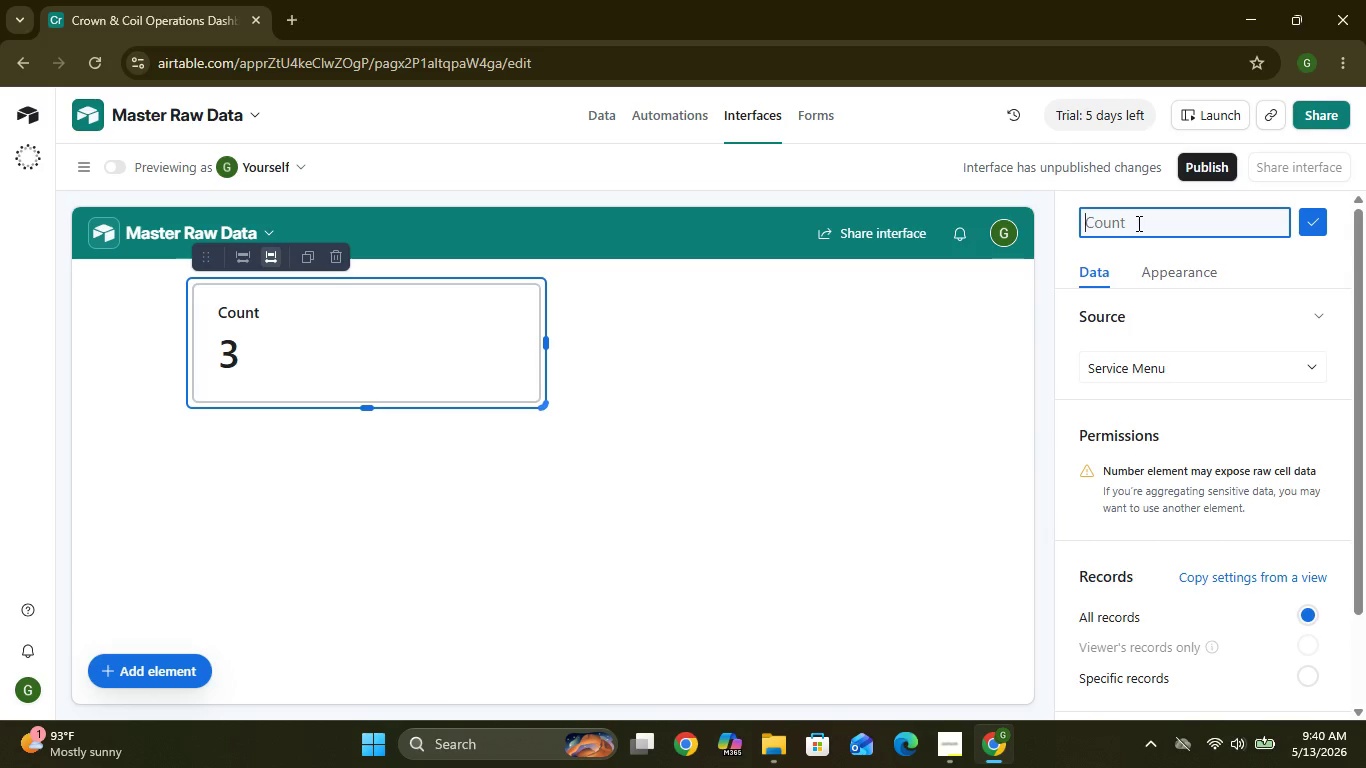 
triple_click([1137, 223])
 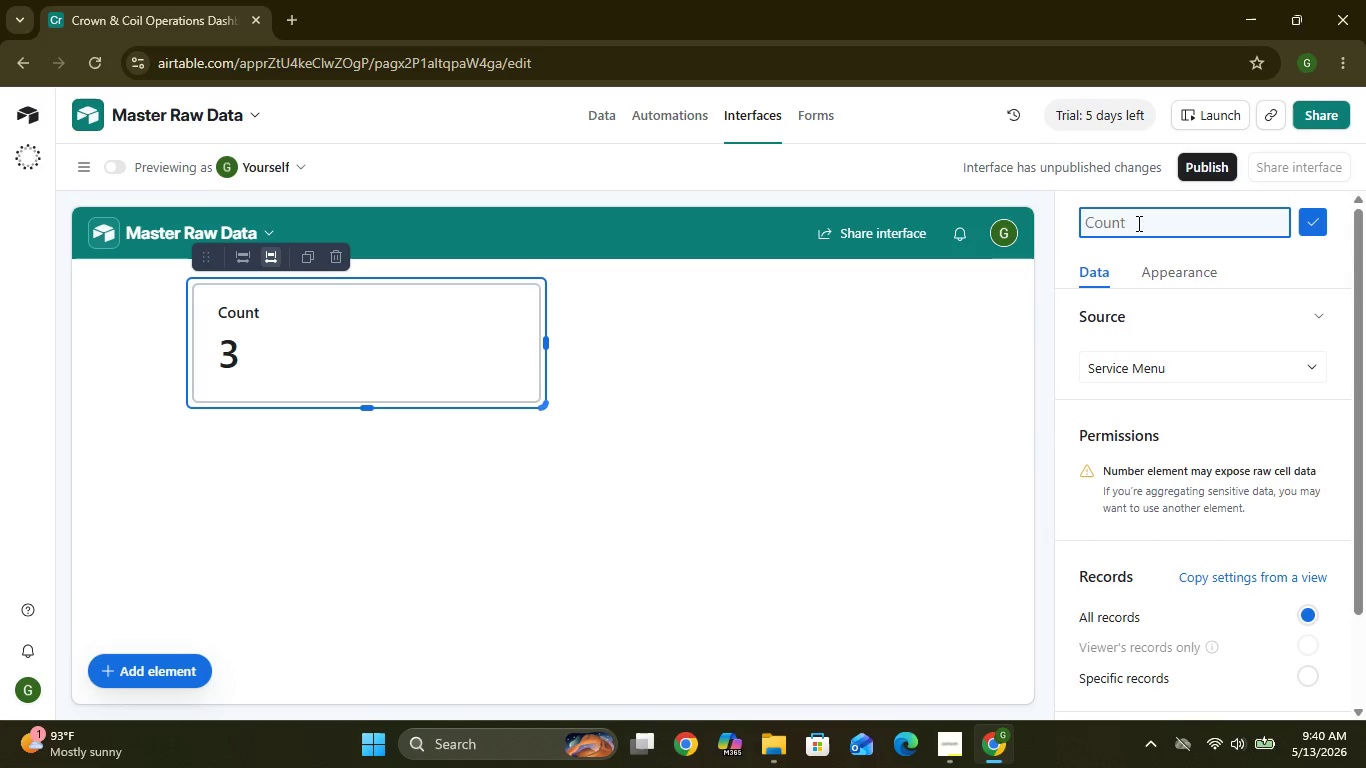 
type(Total Services)
 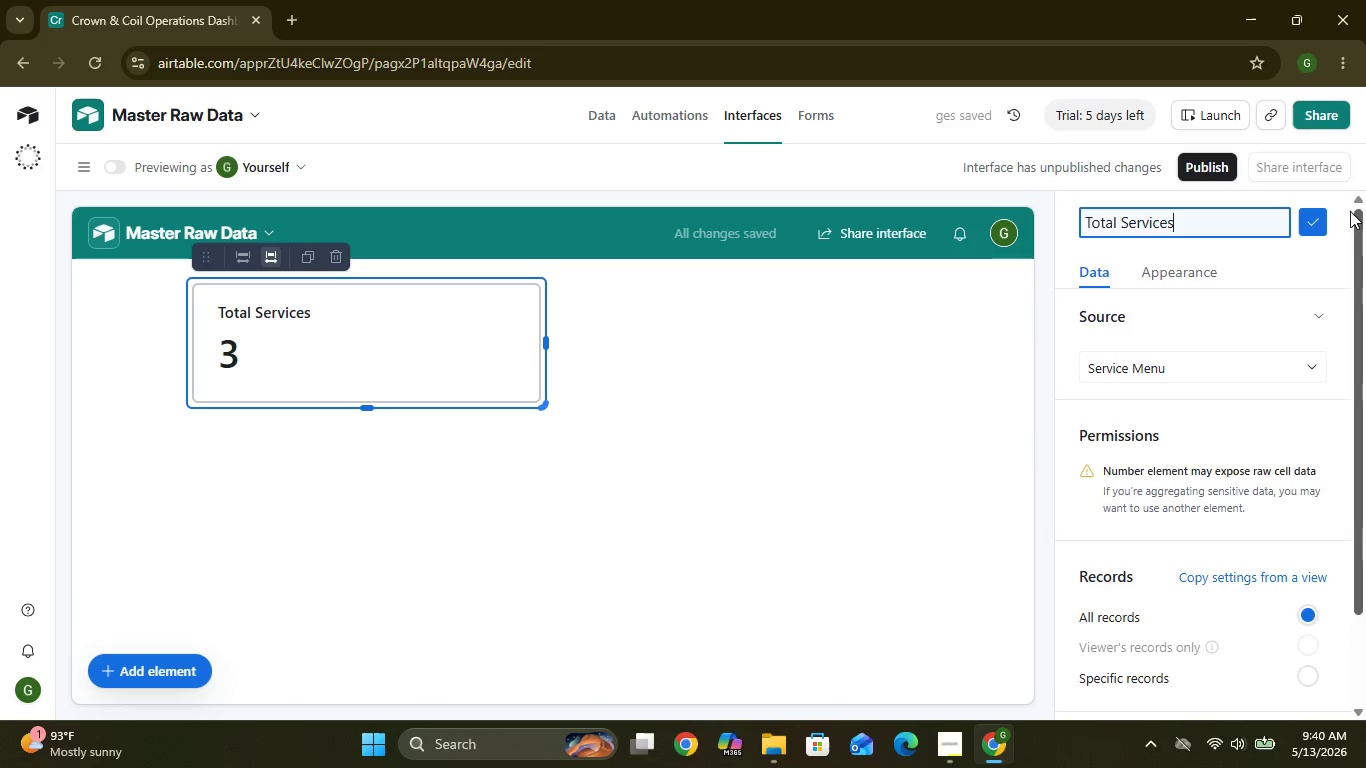 
left_click([1324, 216])
 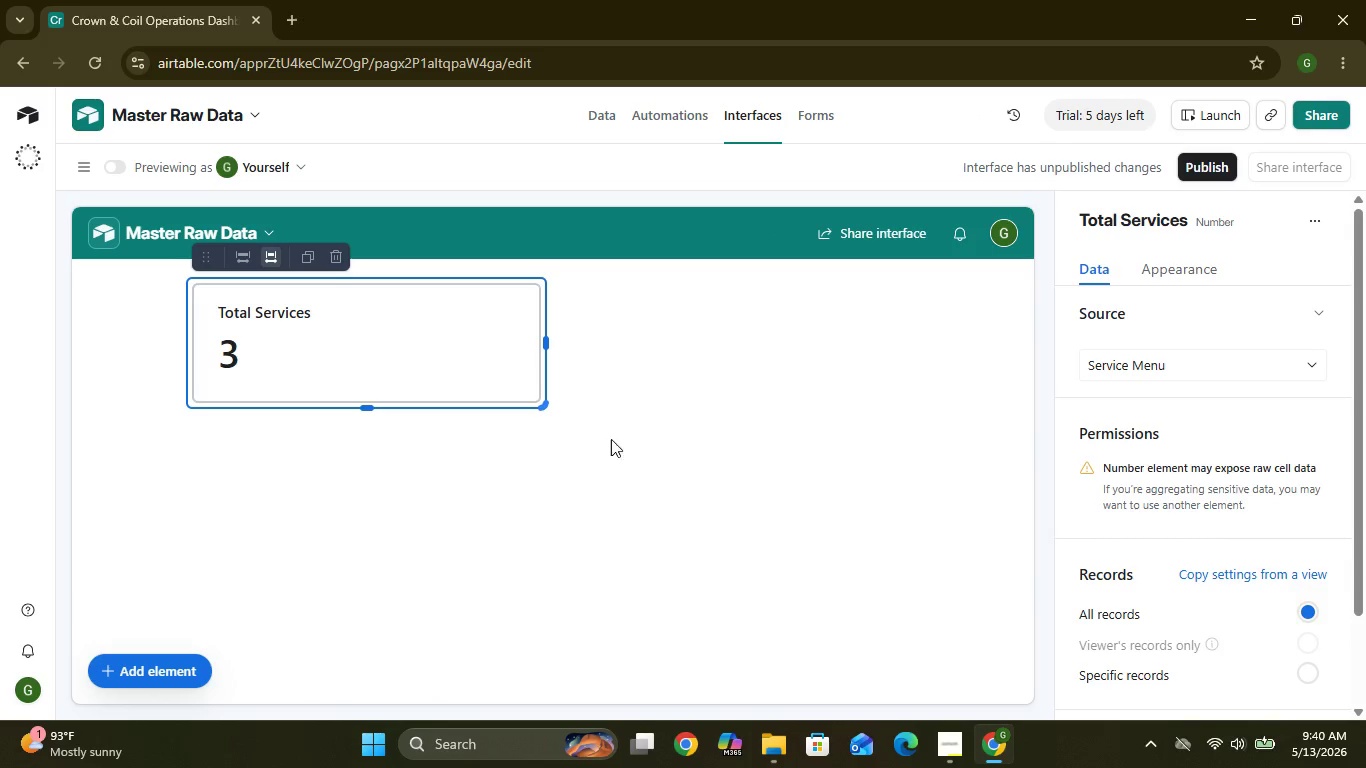 
wait(5.36)
 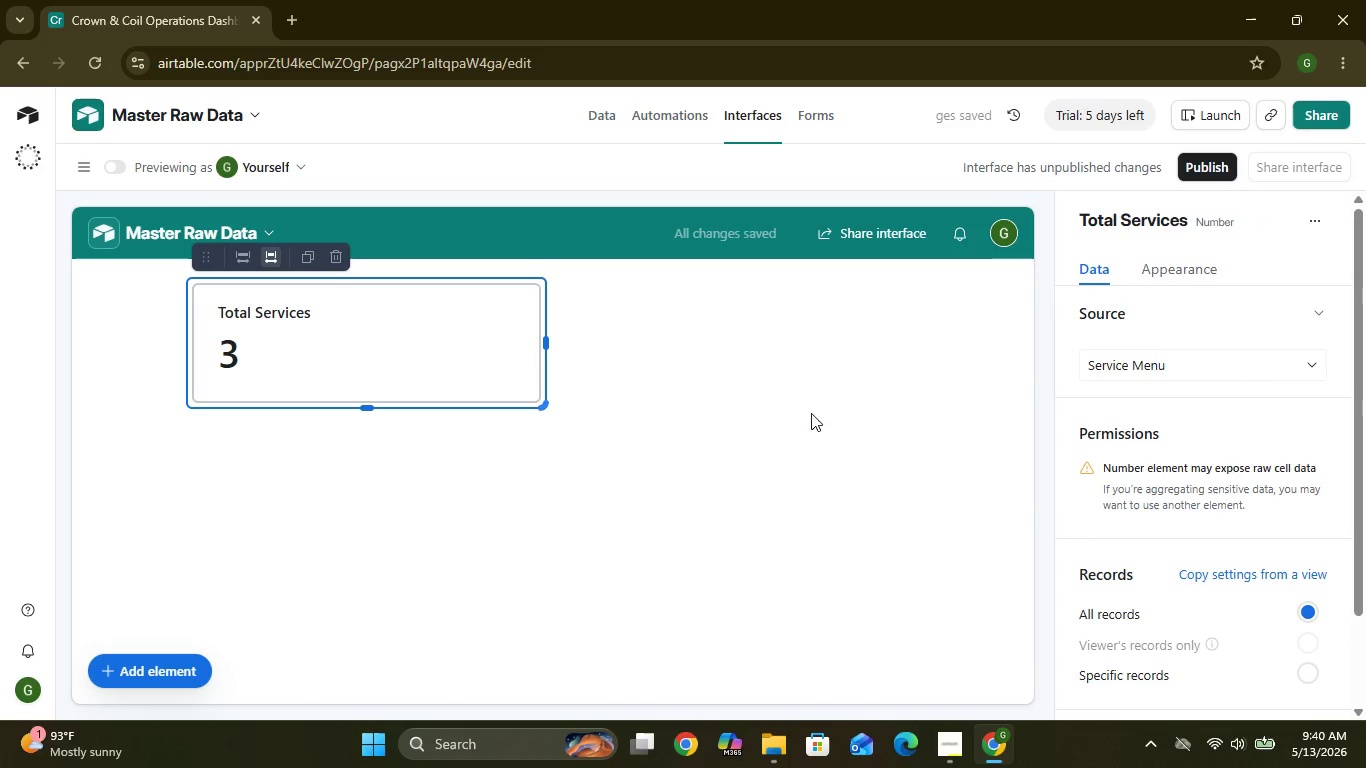 
left_click_drag(start_coordinate=[542, 400], to_coordinate=[826, 493])
 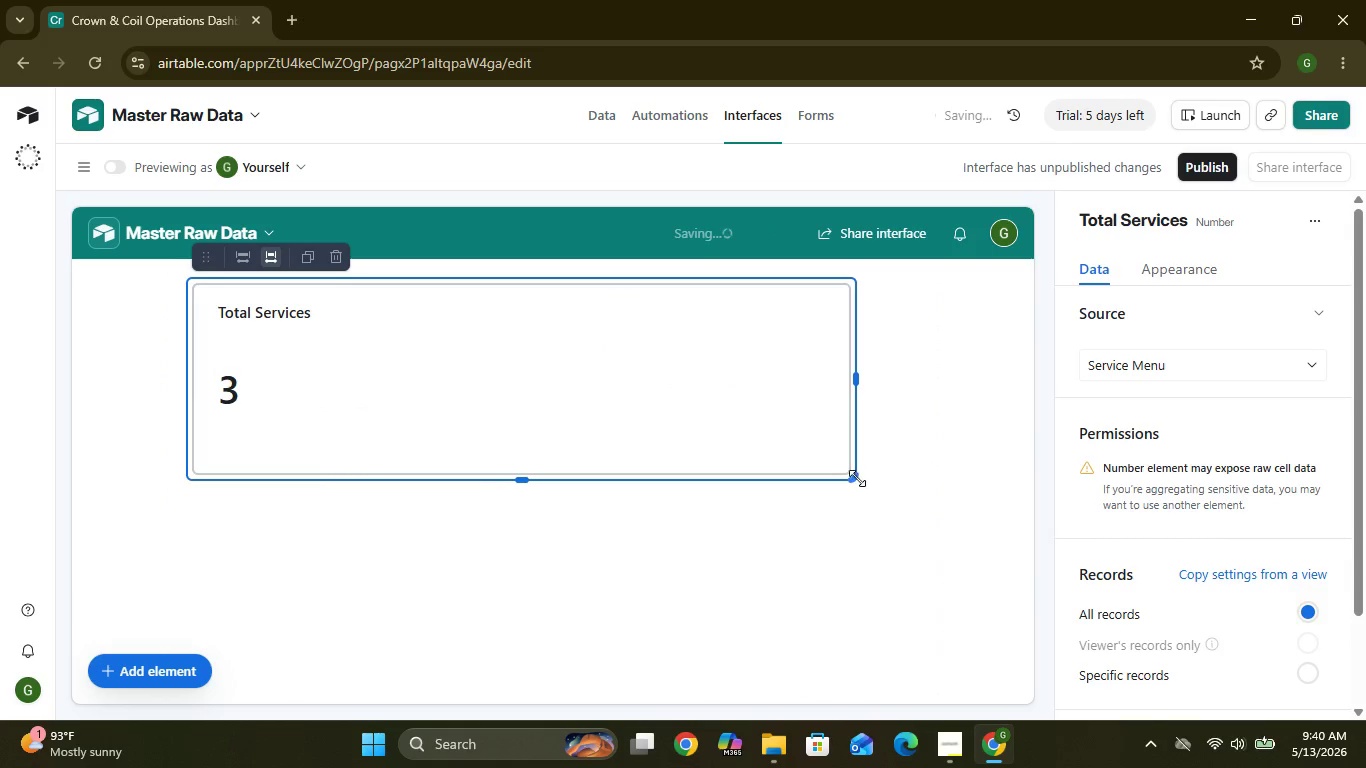 
left_click_drag(start_coordinate=[855, 476], to_coordinate=[985, 494])
 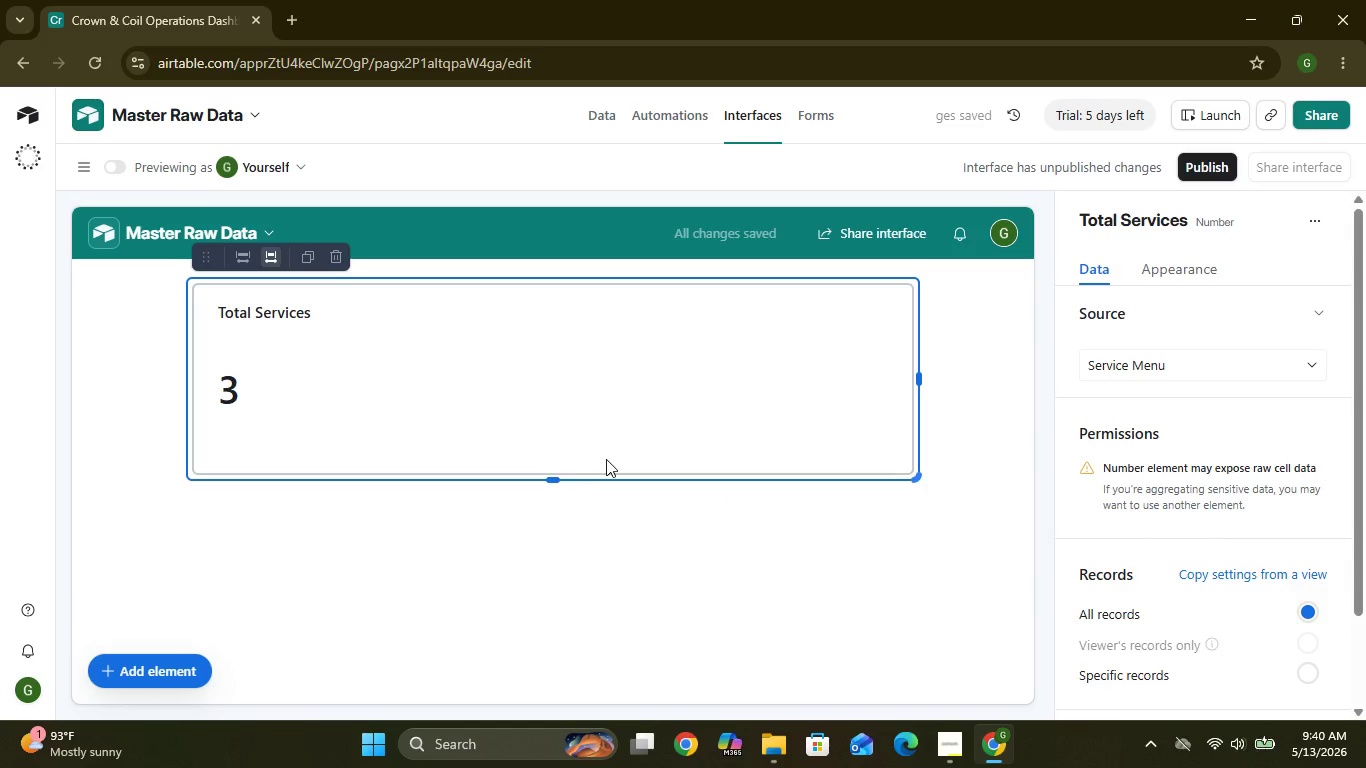 
wait(7.33)
 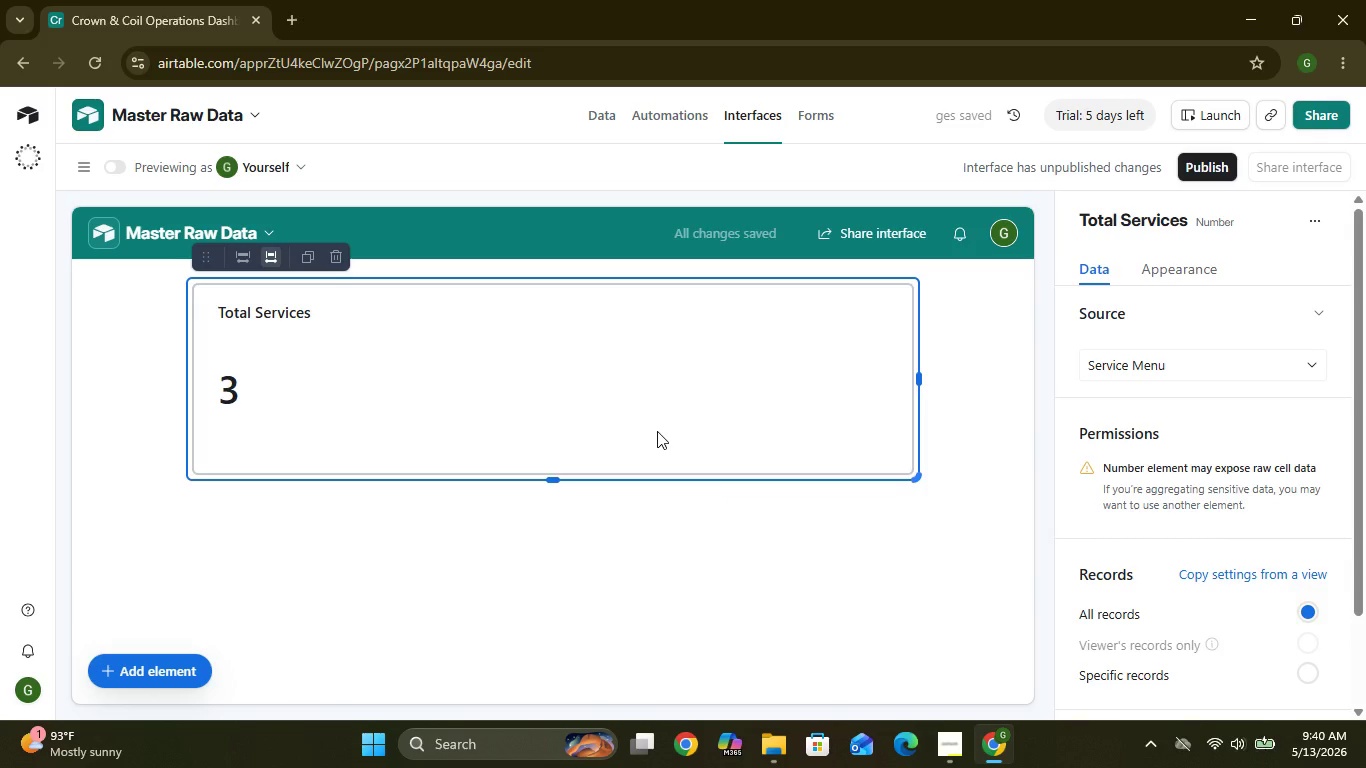 
left_click([168, 662])
 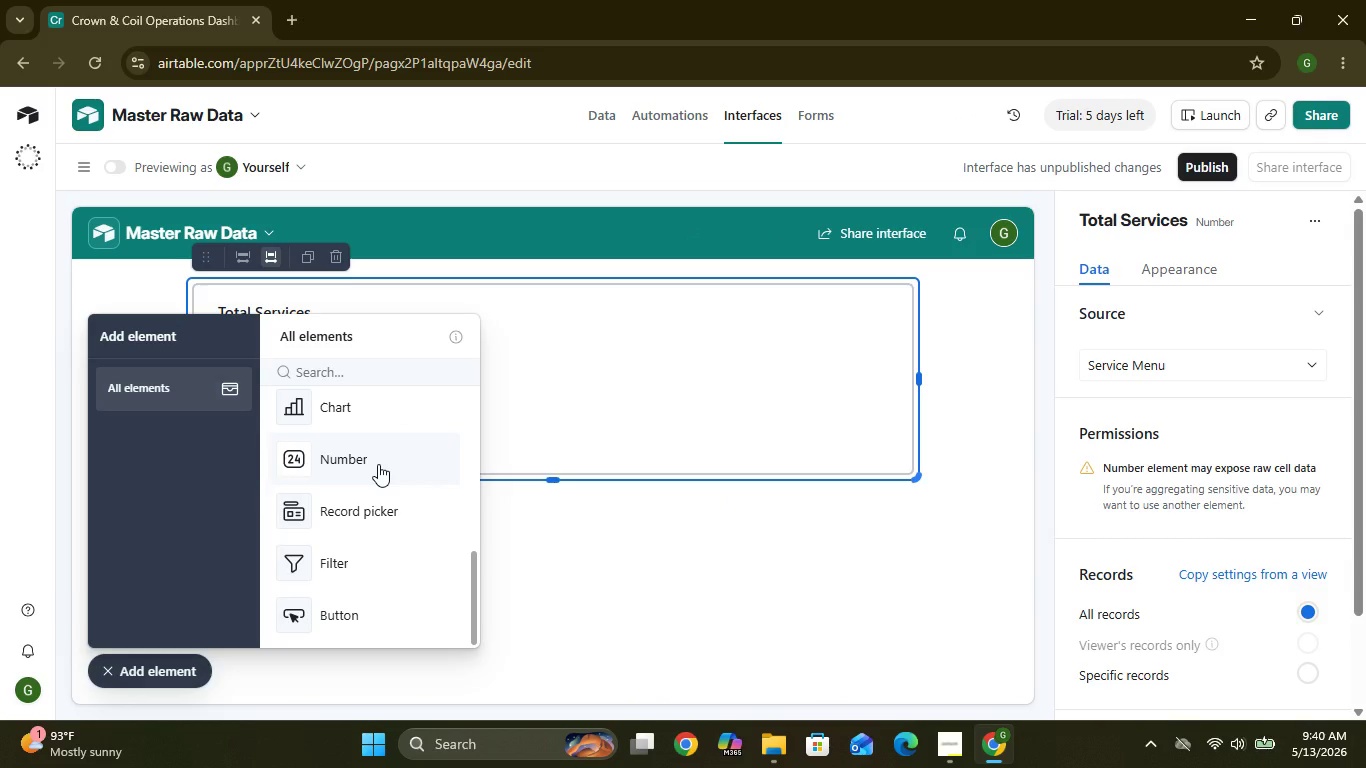 
wait(5.08)
 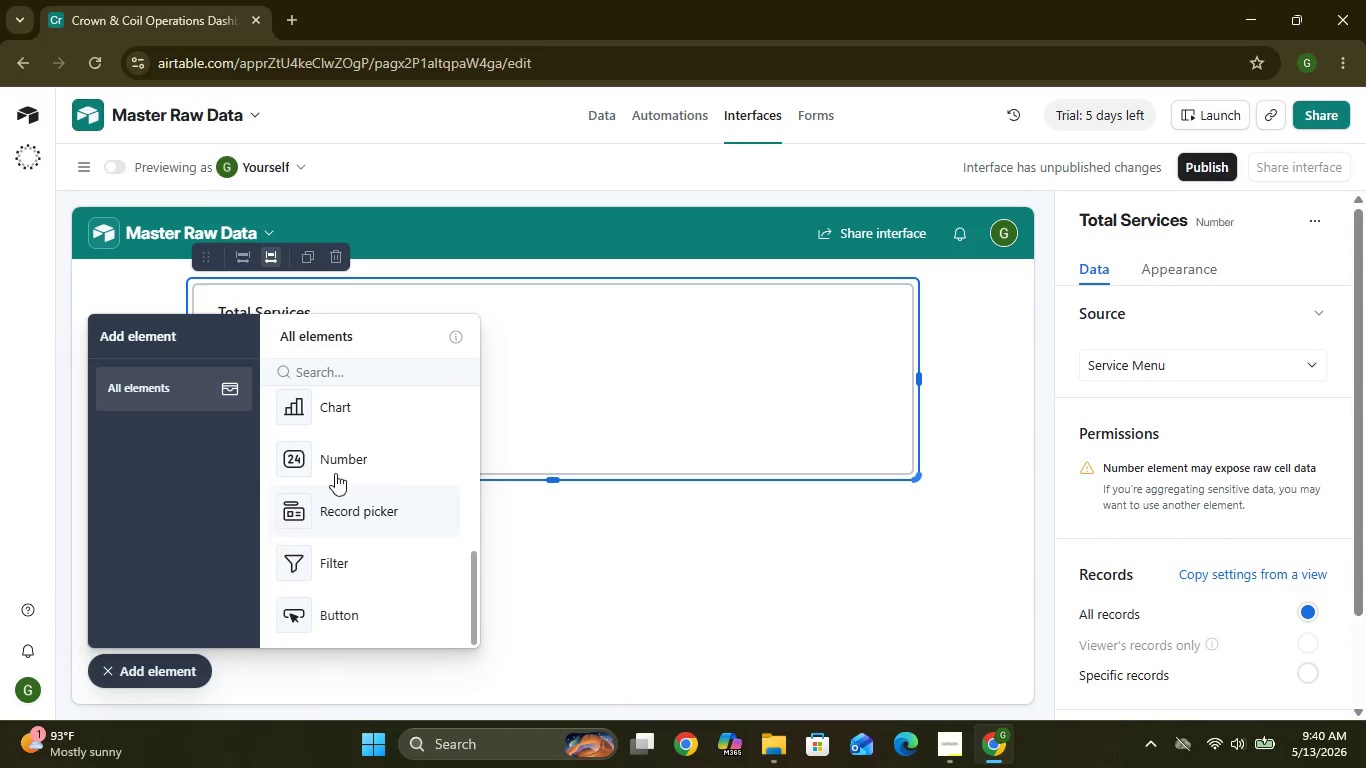 
left_click([378, 464])
 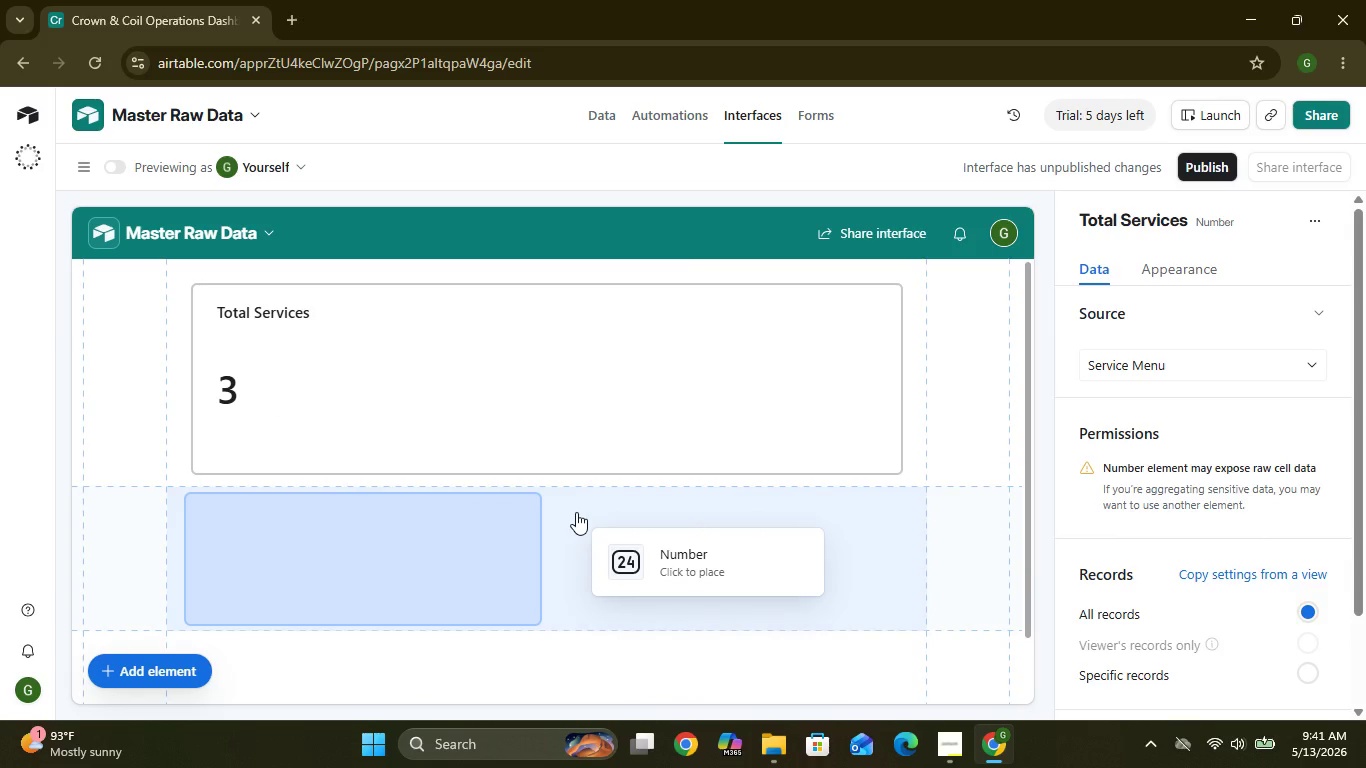 
wait(10.72)
 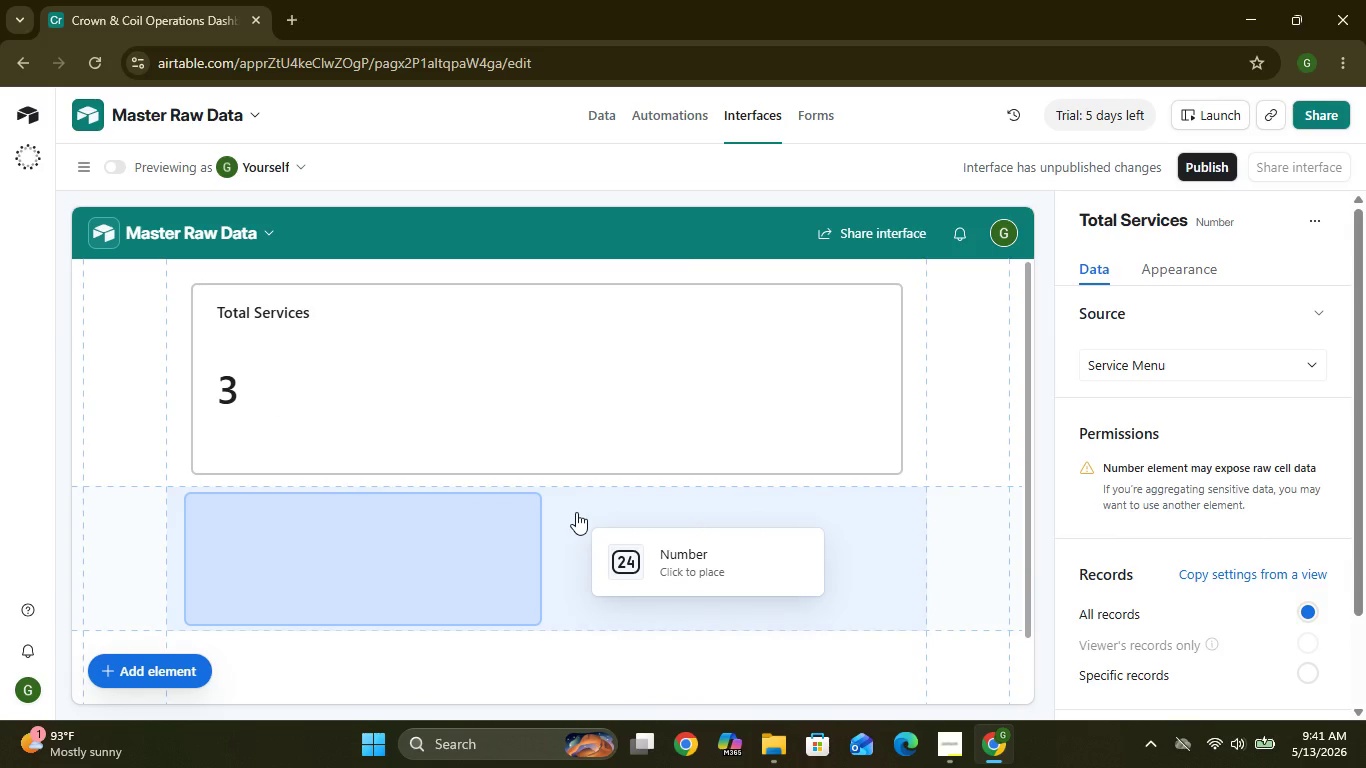 
left_click_drag(start_coordinate=[870, 400], to_coordinate=[636, 527])
 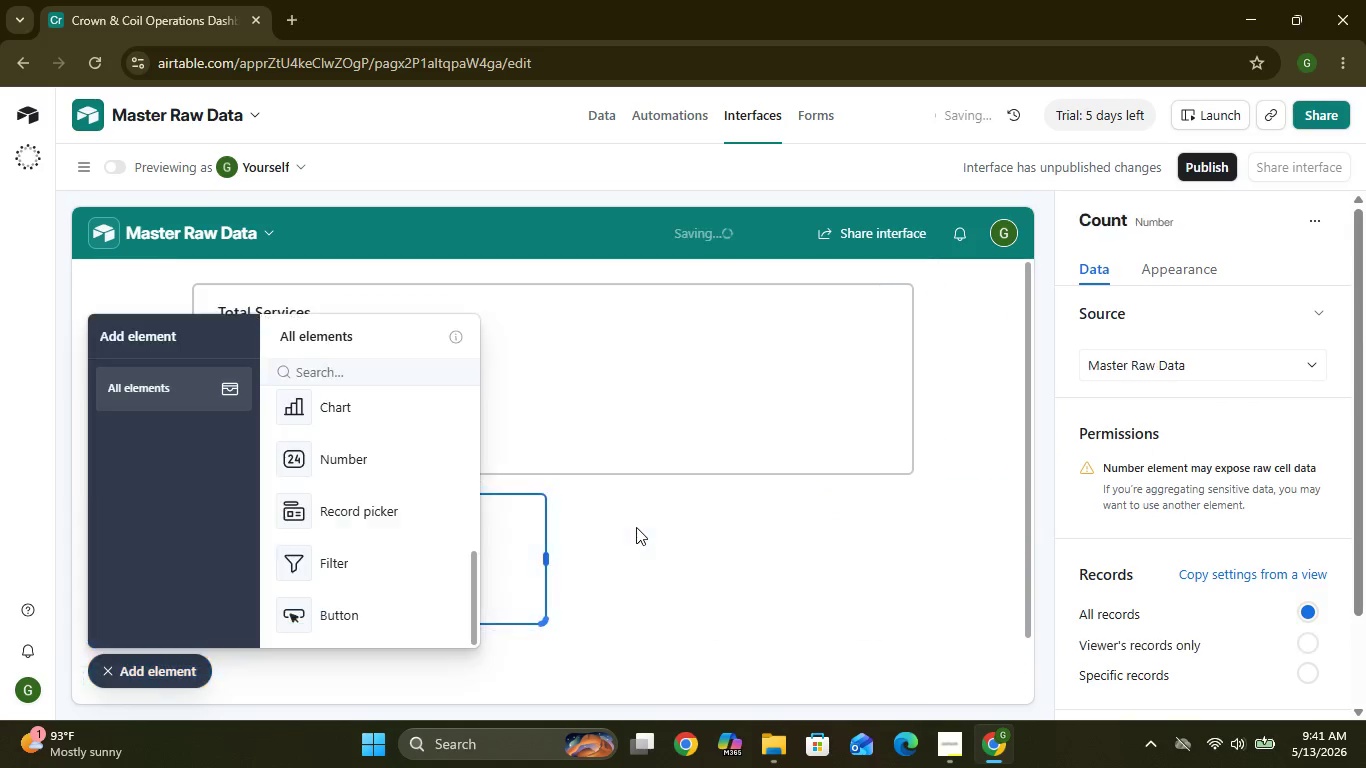 
left_click([636, 527])
 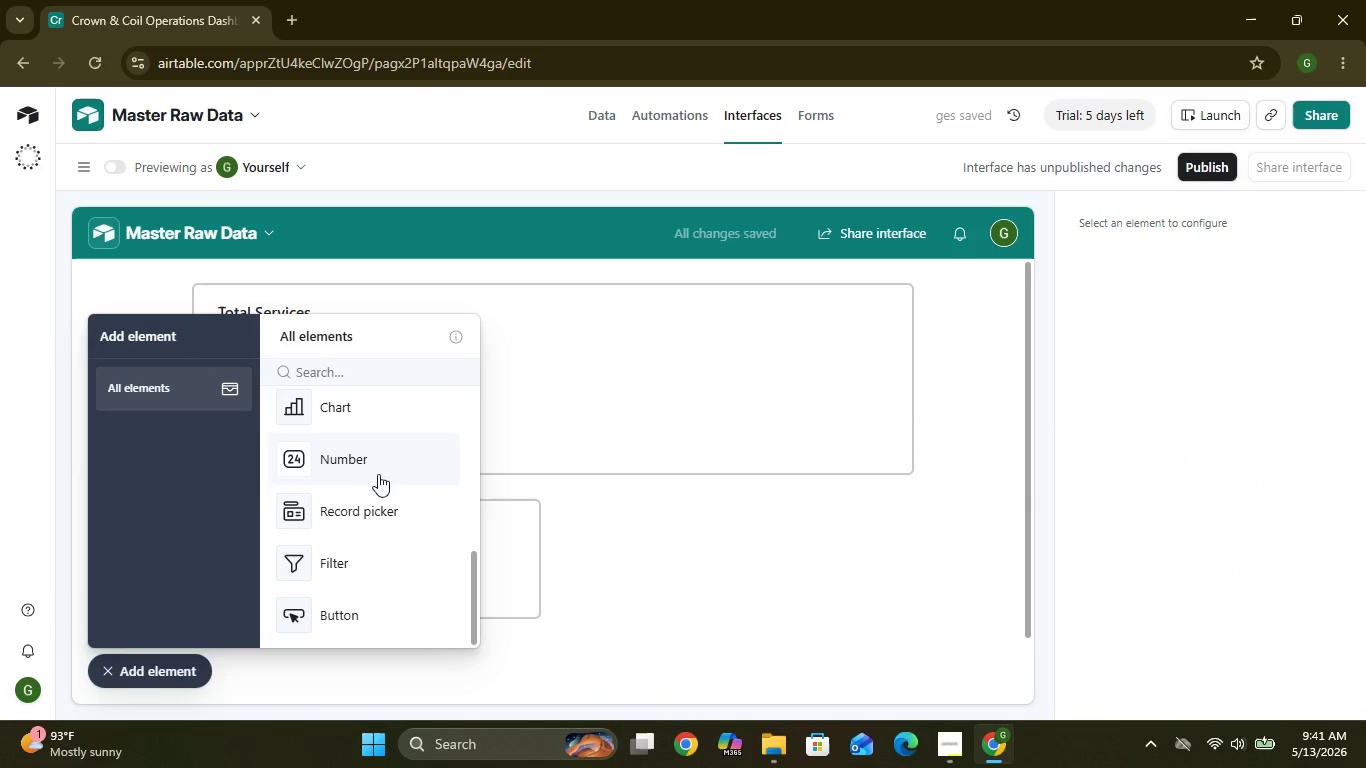 
left_click([582, 547])
 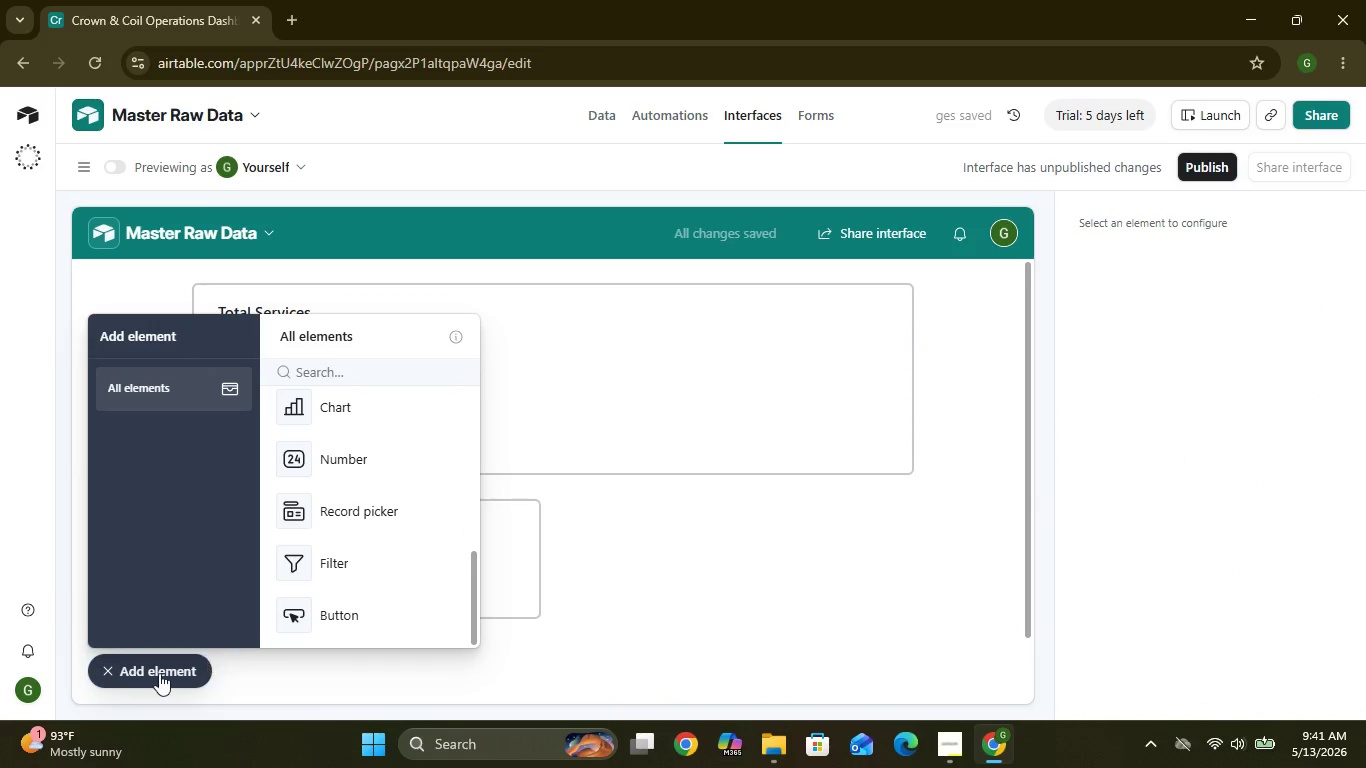 
left_click([152, 674])
 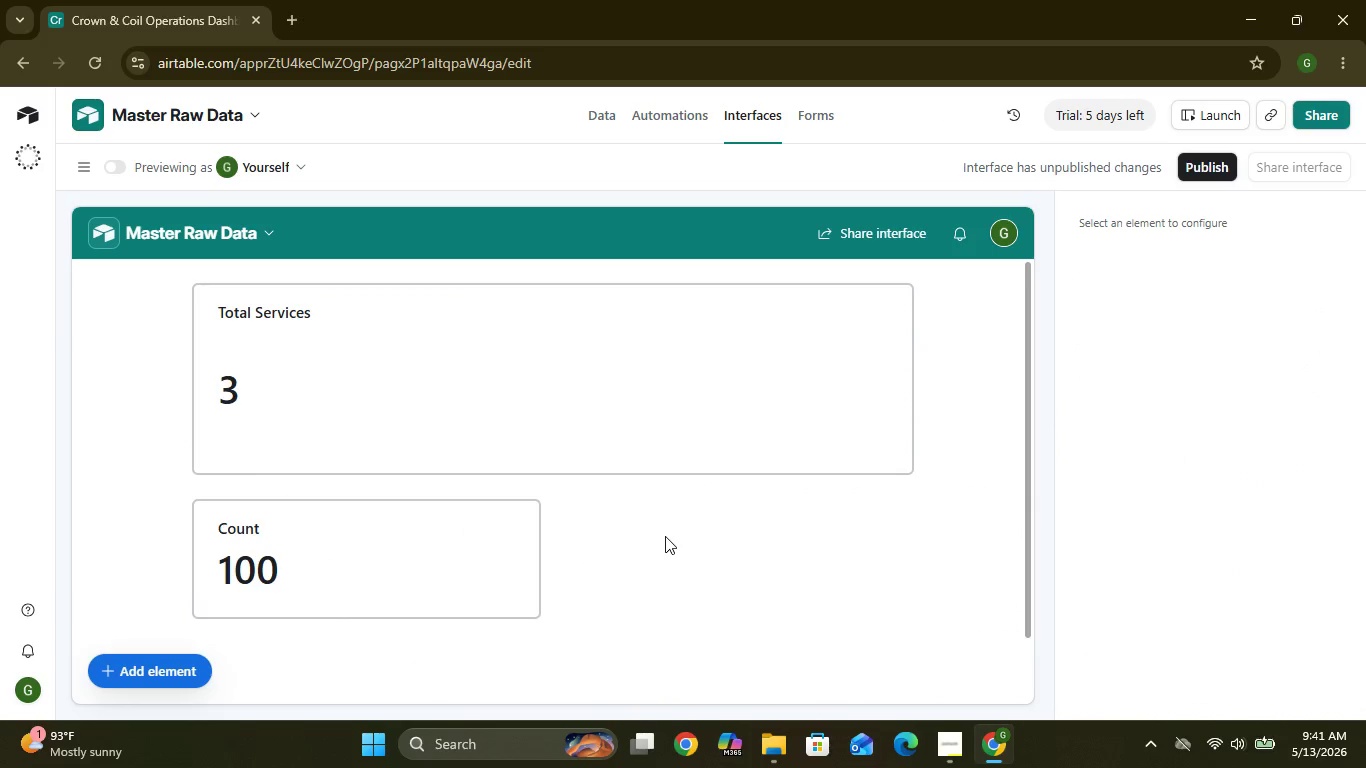 
left_click([534, 554])
 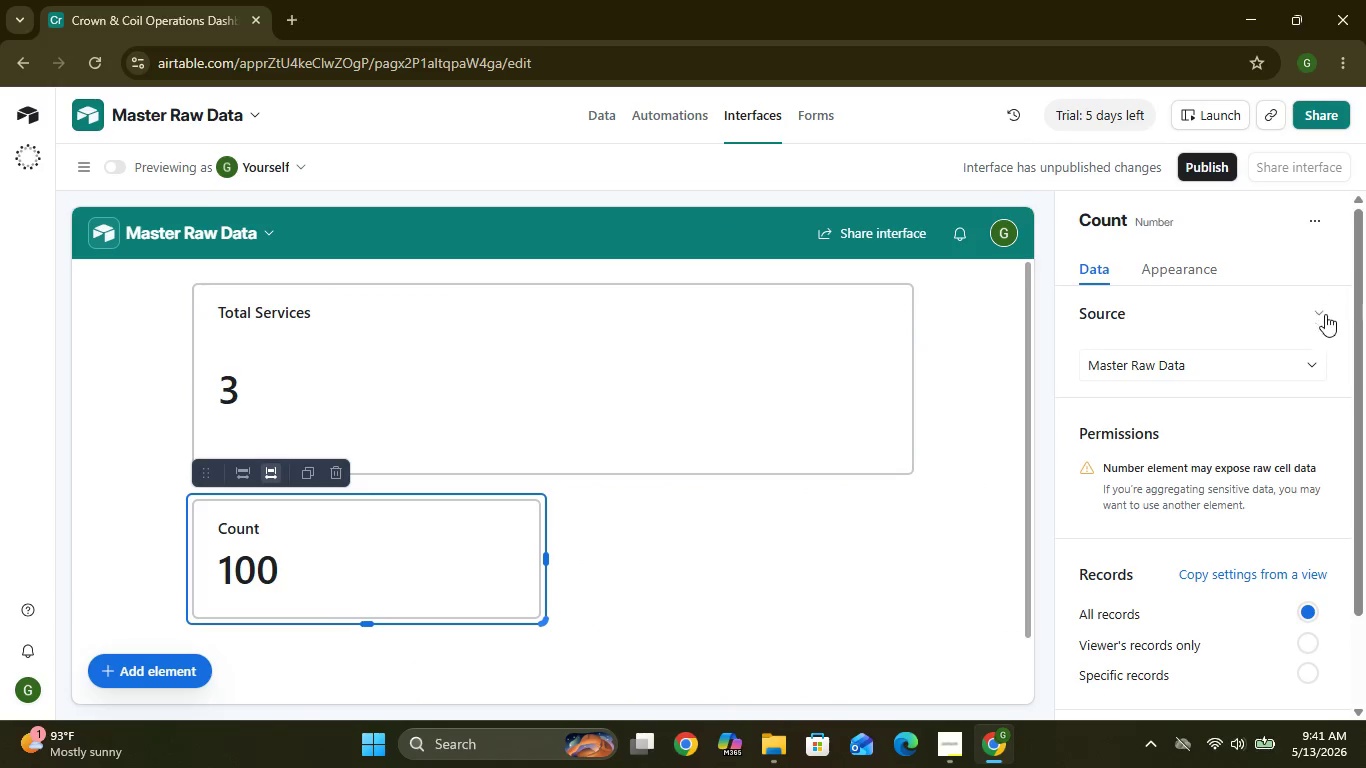 
left_click([1317, 361])
 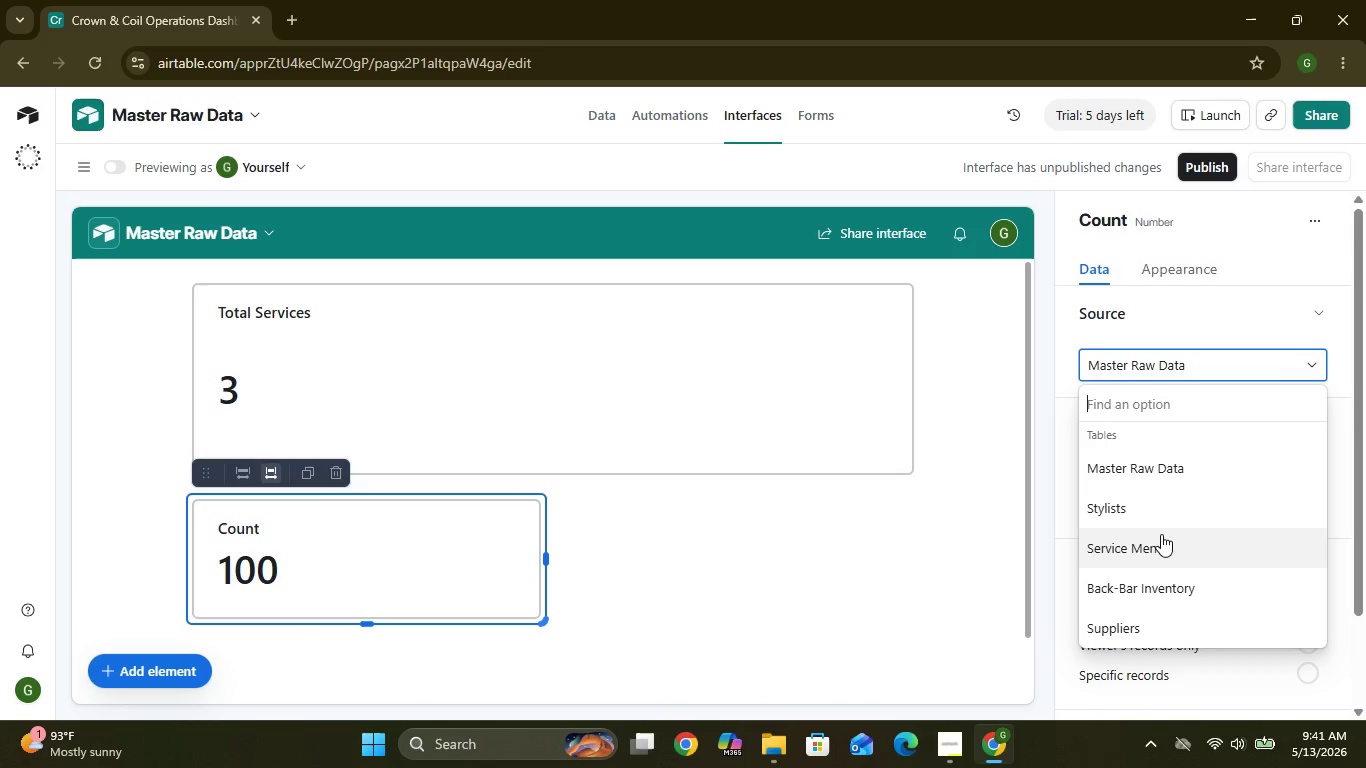 
left_click([1159, 539])
 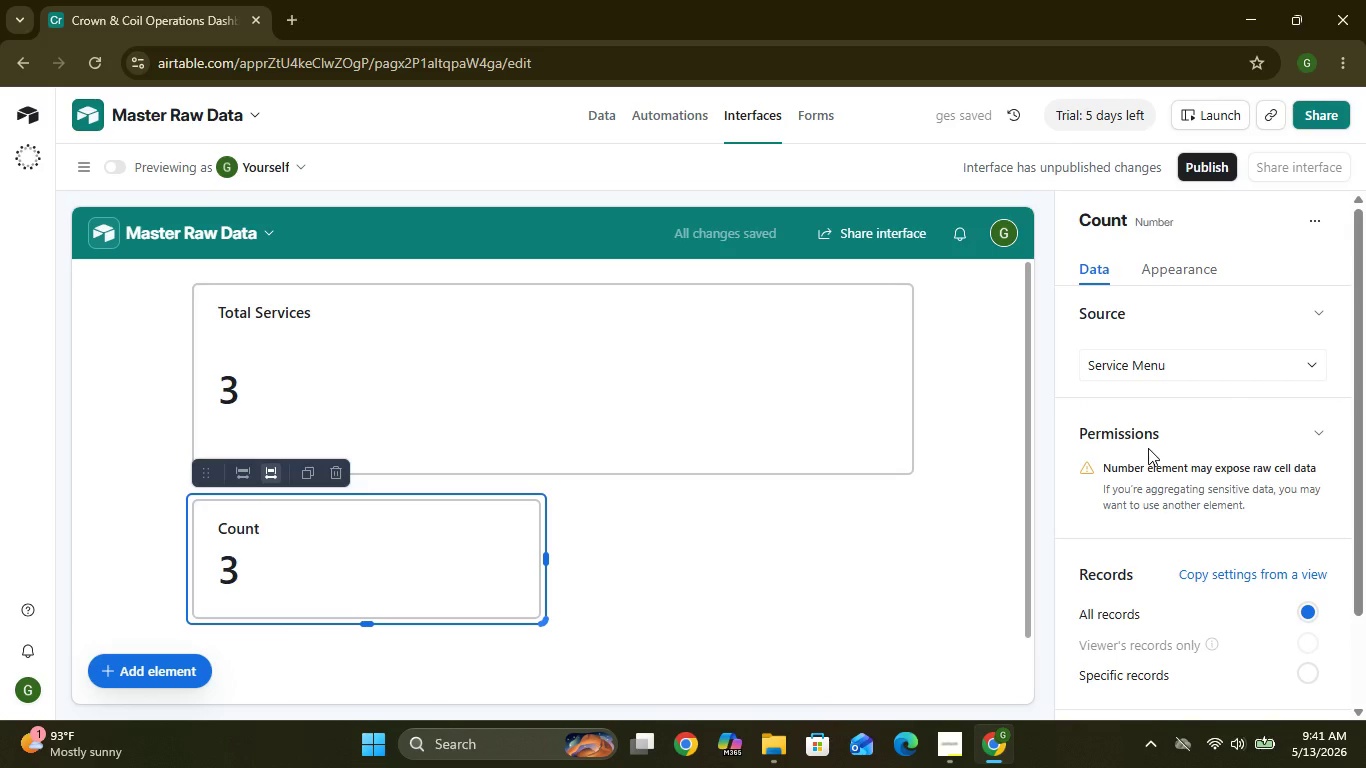 
wait(7.26)
 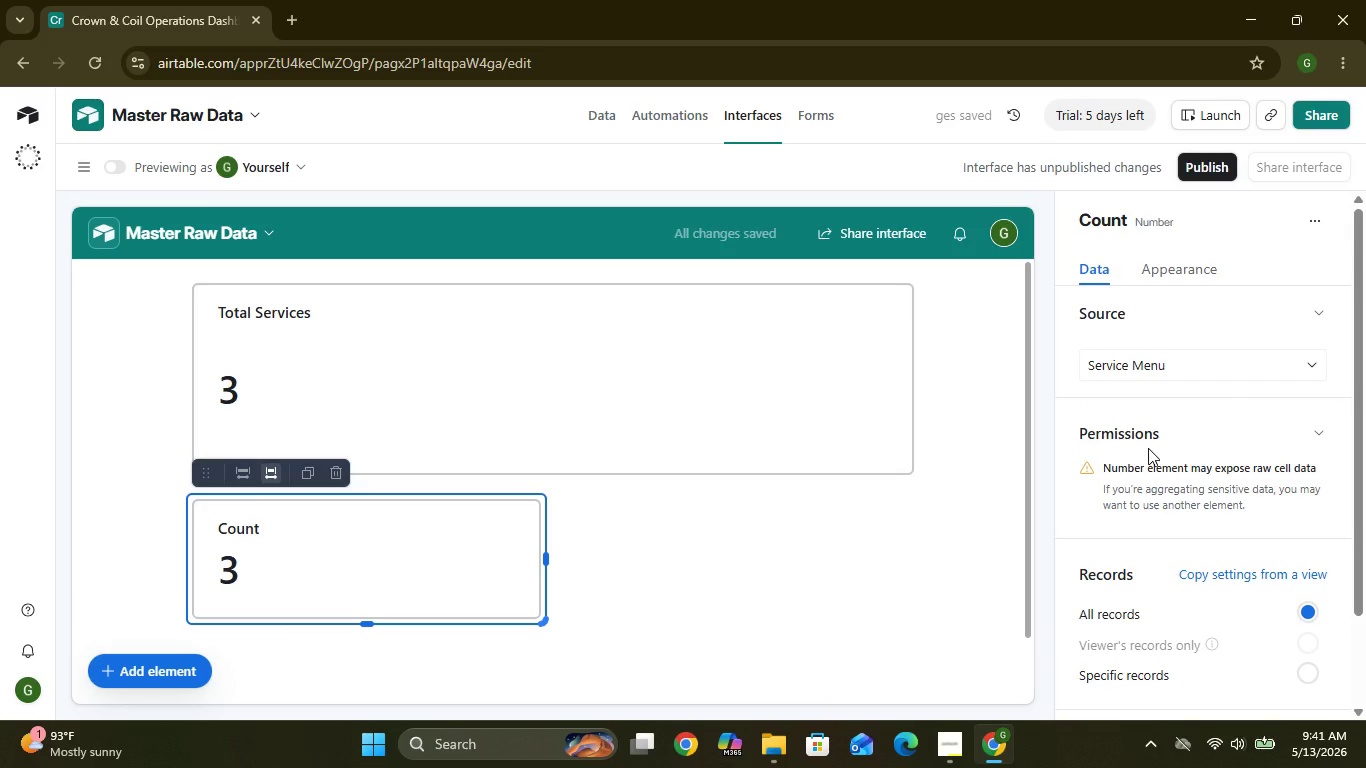 
mouse_move([1207, 603])
 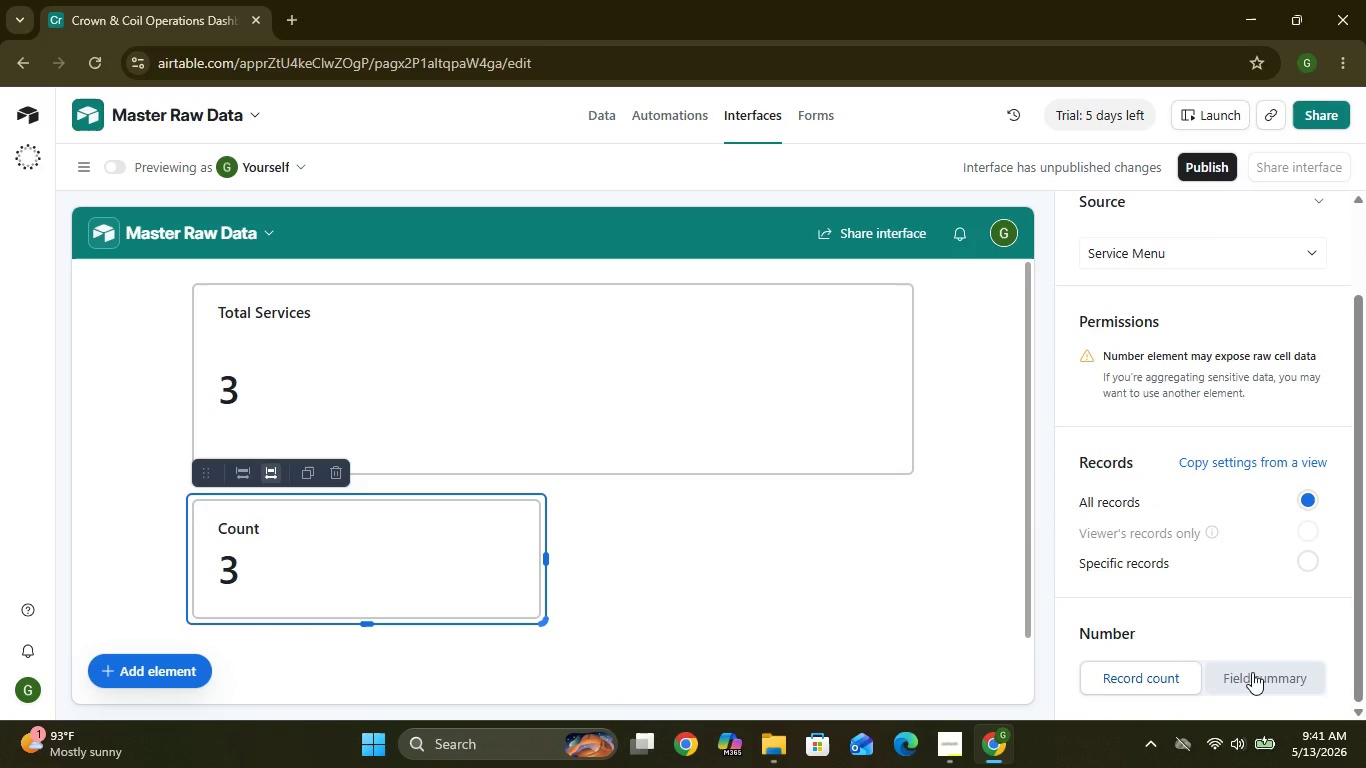 
left_click([1252, 672])
 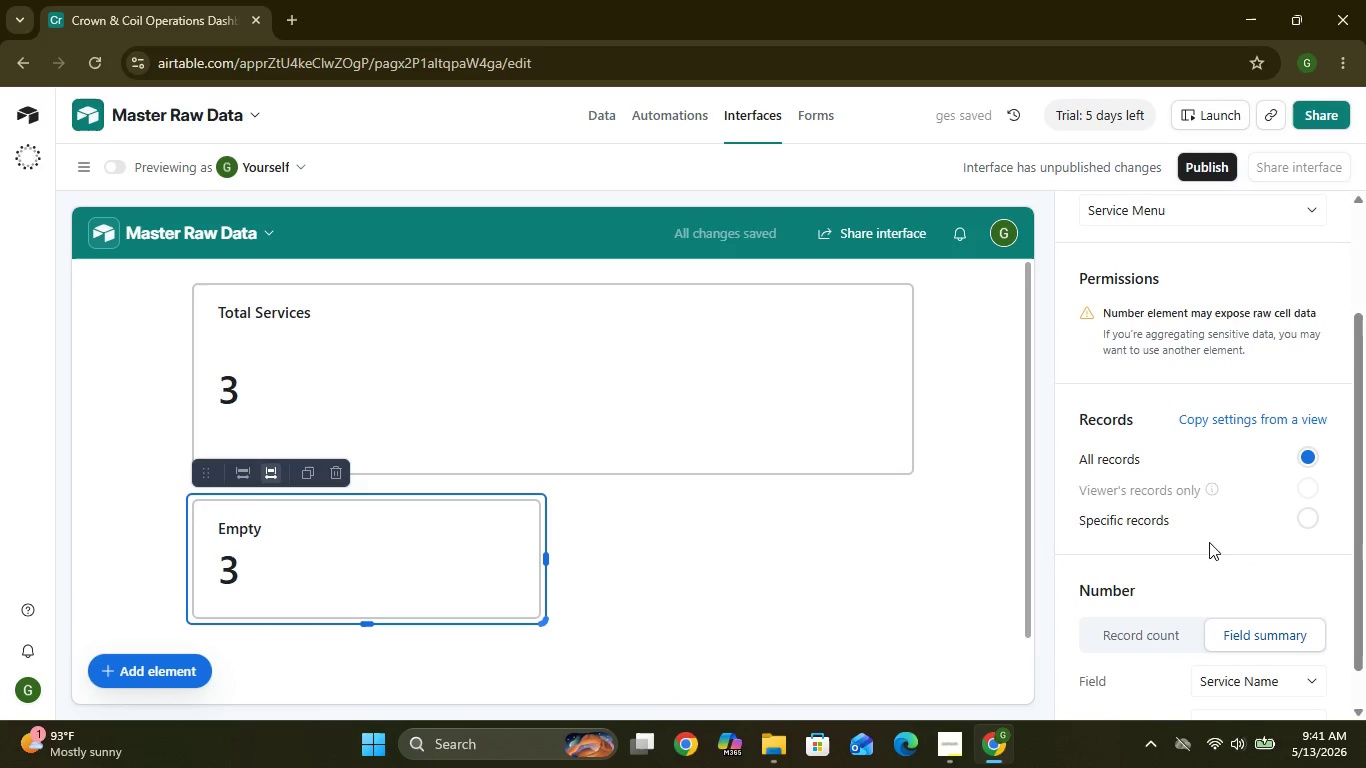 
left_click([1156, 626])
 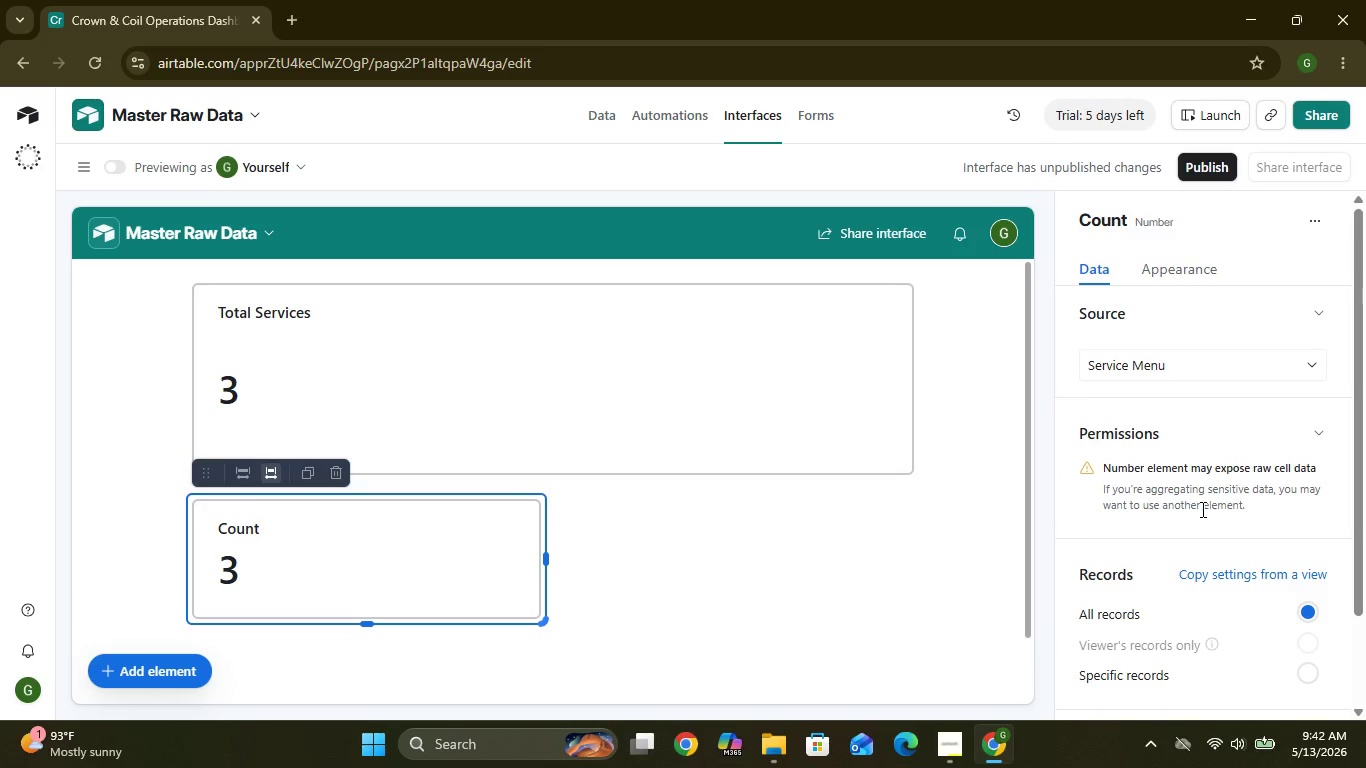 
wait(38.44)
 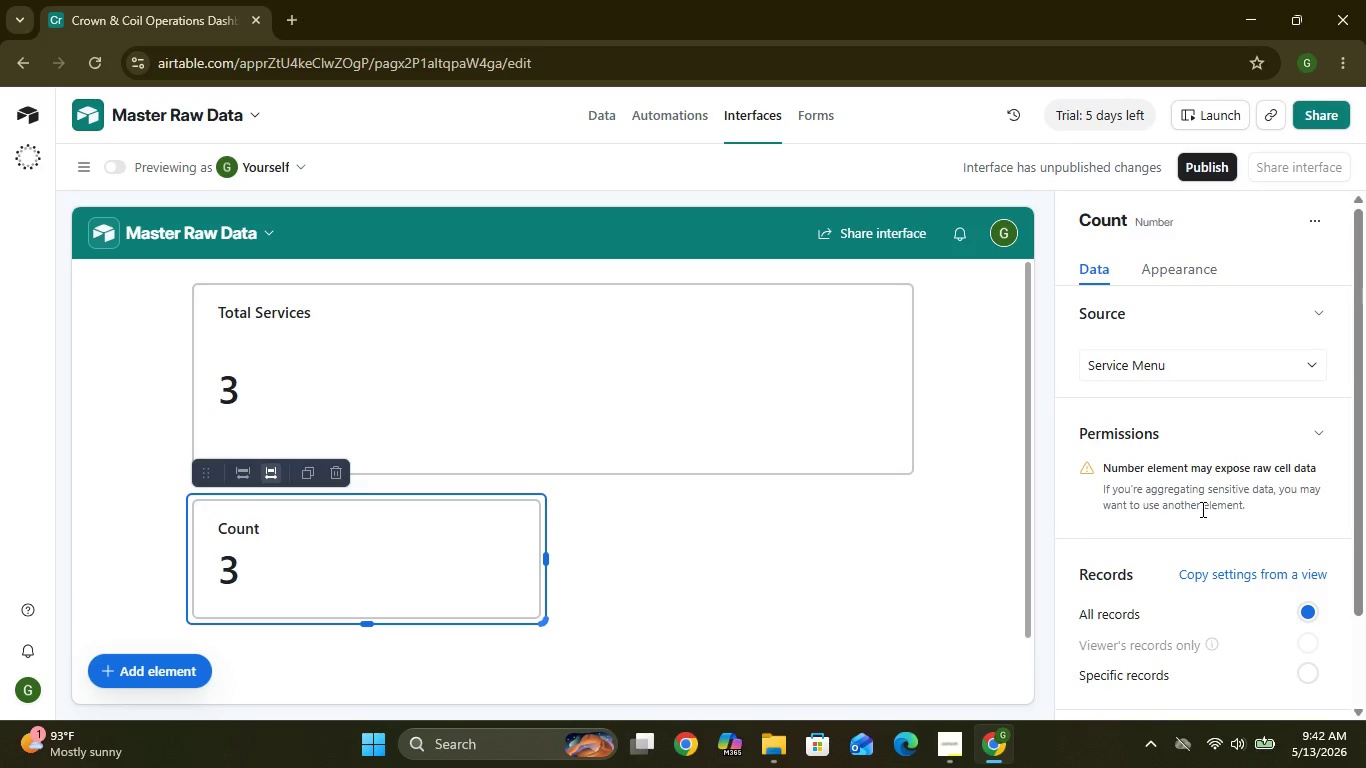 
left_click([194, 676])
 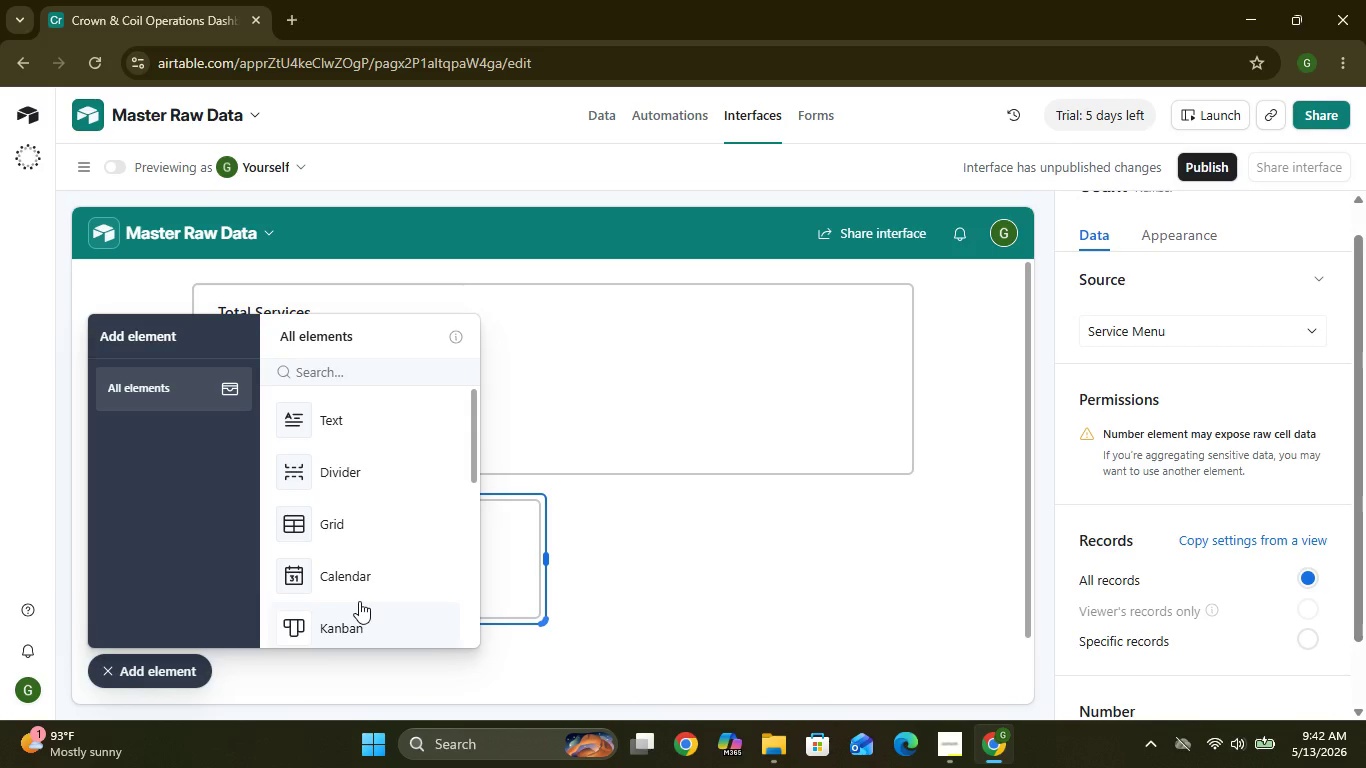 
wait(6.8)
 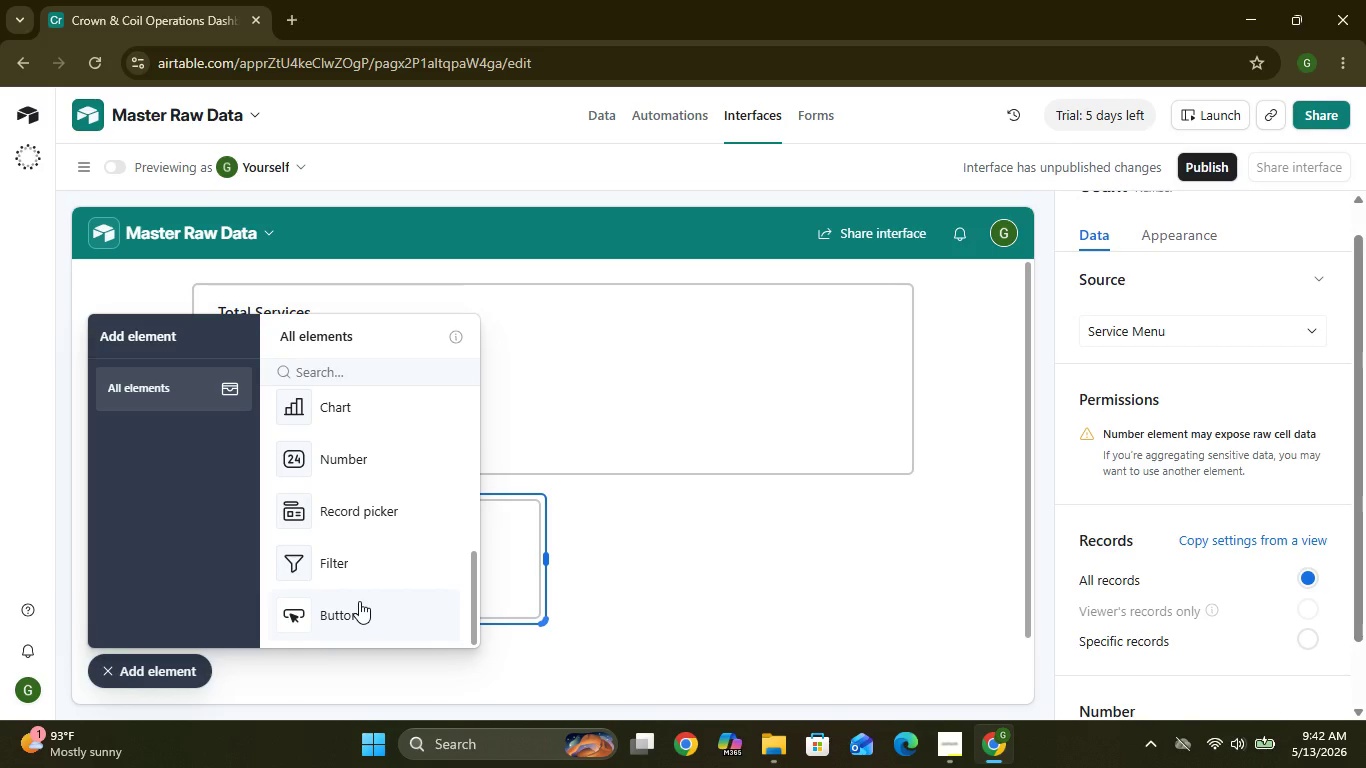 
left_click([132, 669])
 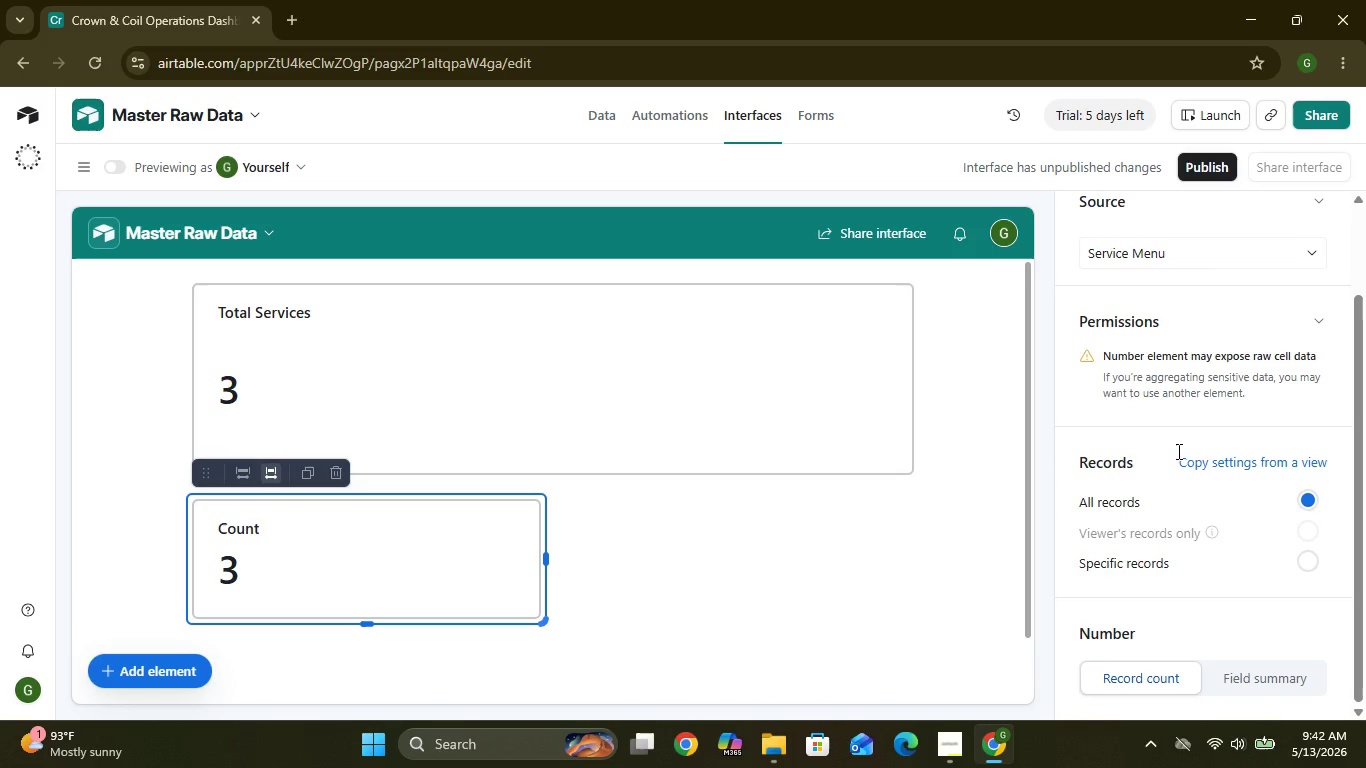 
wait(31.59)
 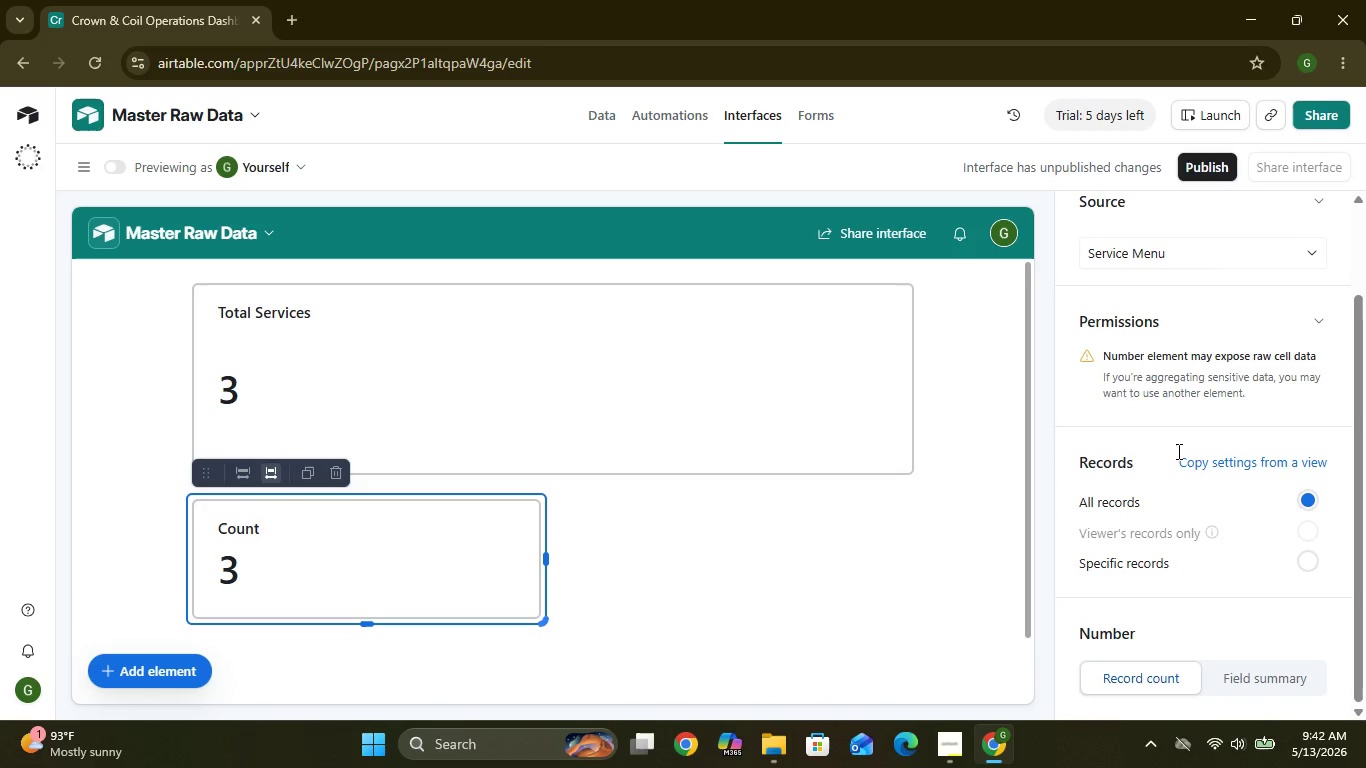 
left_click([1286, 671])
 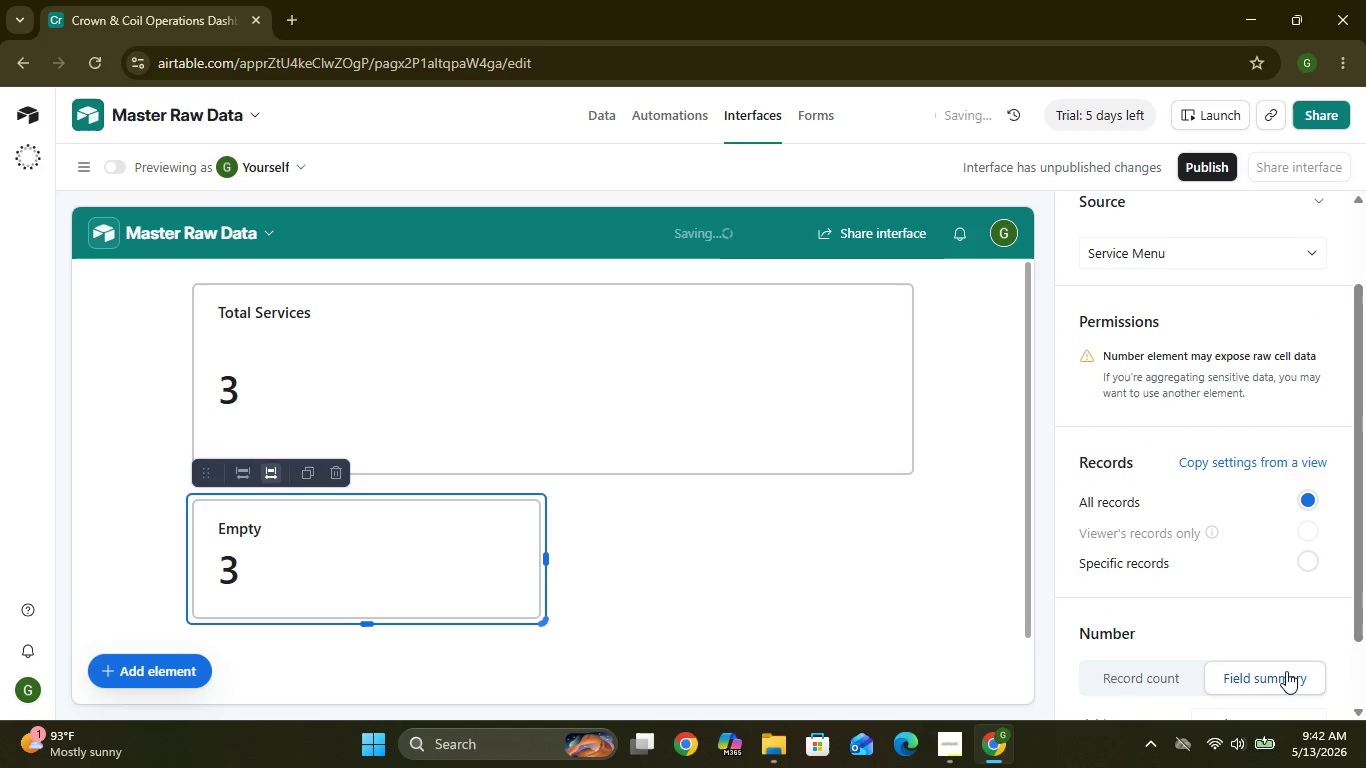 
mouse_move([1258, 633])
 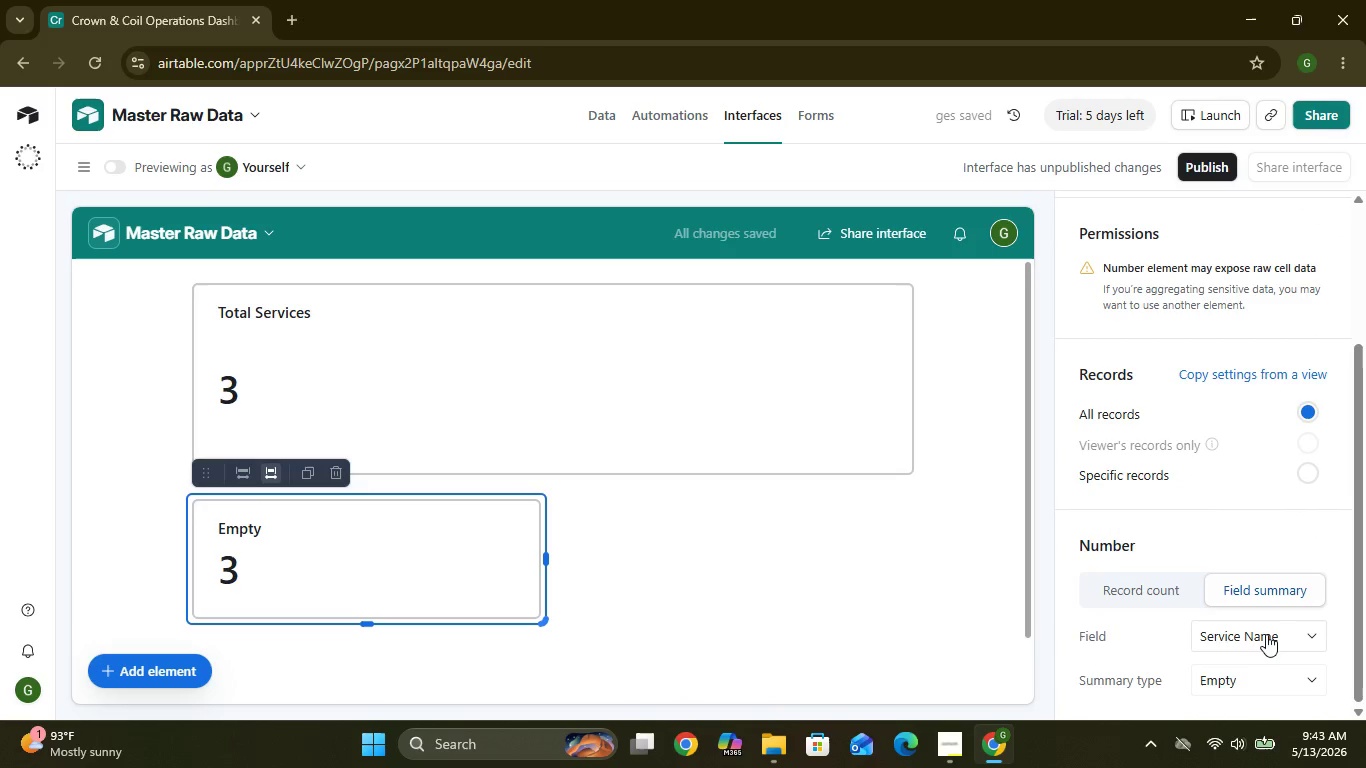 
left_click([1266, 635])
 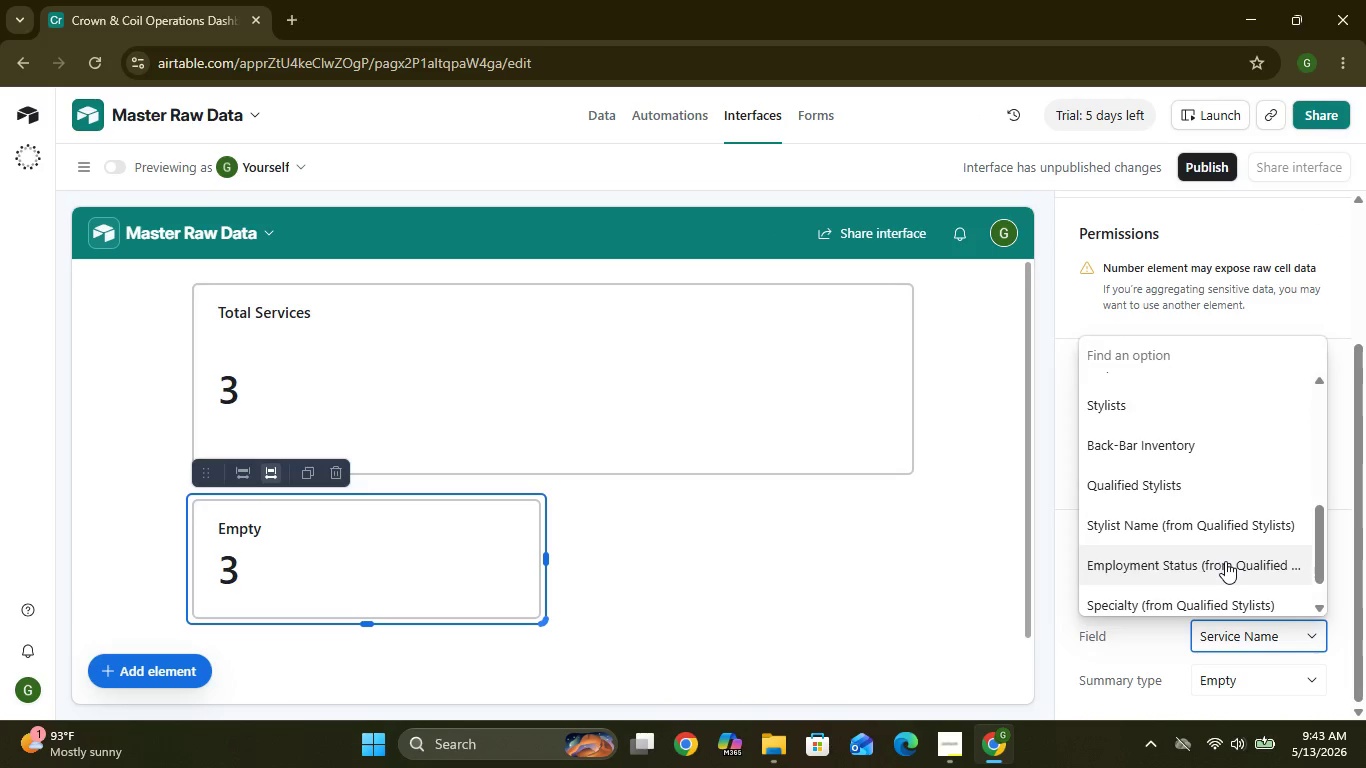 
wait(11.05)
 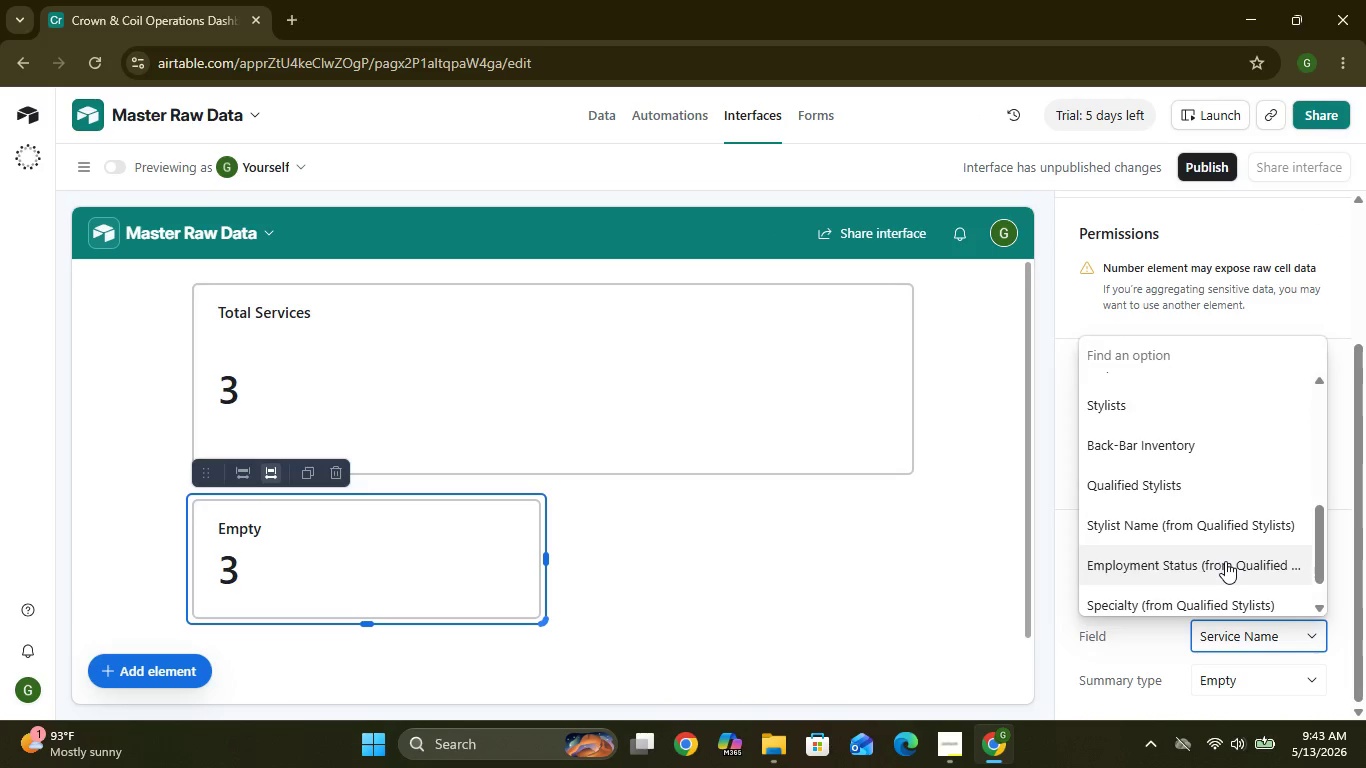 
left_click([1192, 486])
 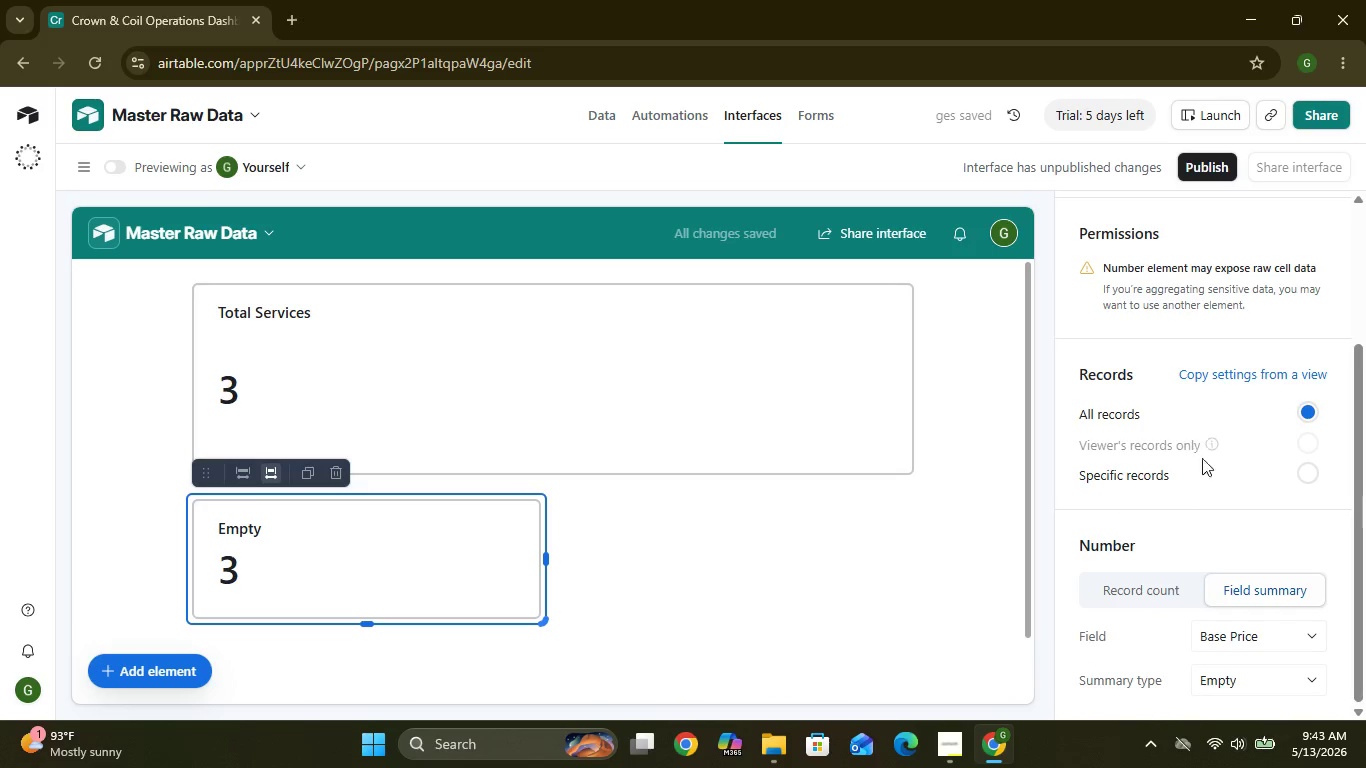 
wait(9.17)
 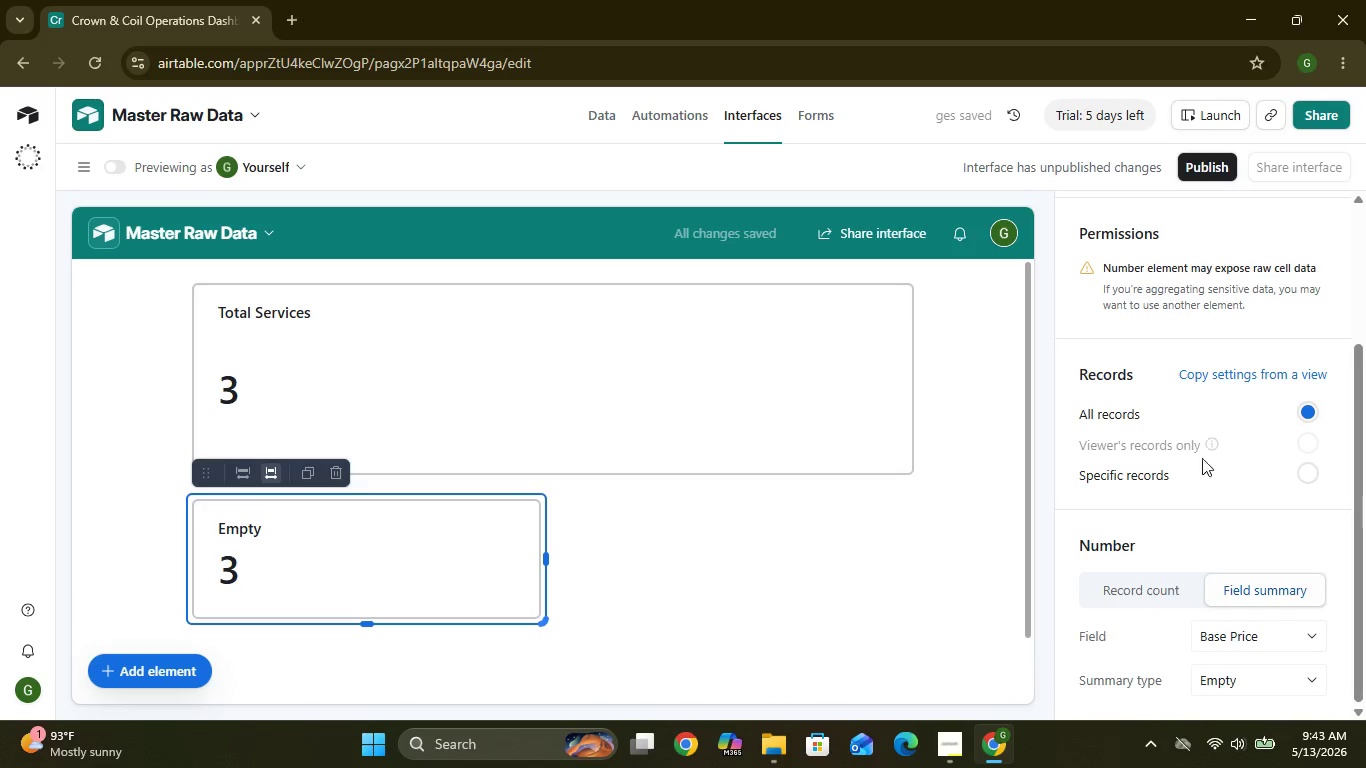 
left_click([1309, 217])
 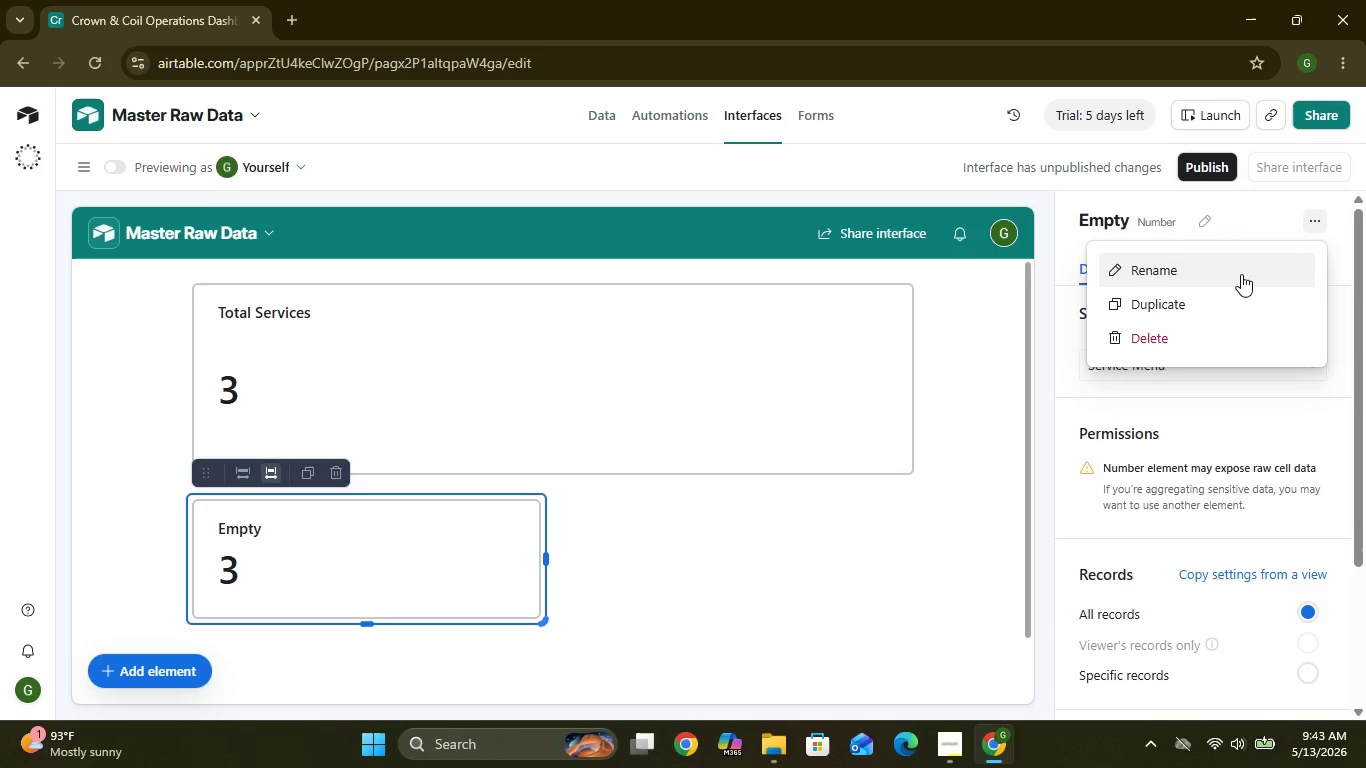 
left_click([1214, 271])
 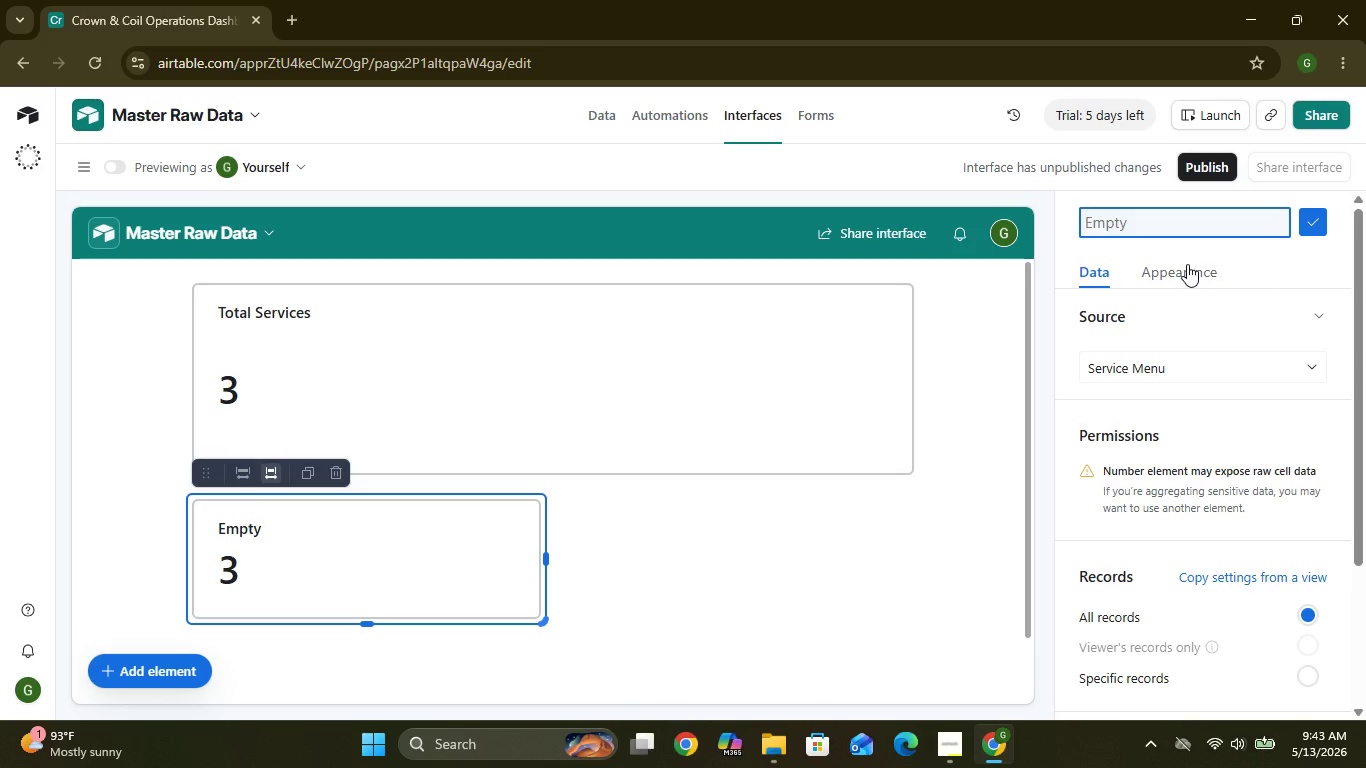 
type(Average Service PR)
key(Backspace)
type(ricf)
key(Backspace)
type(e)
 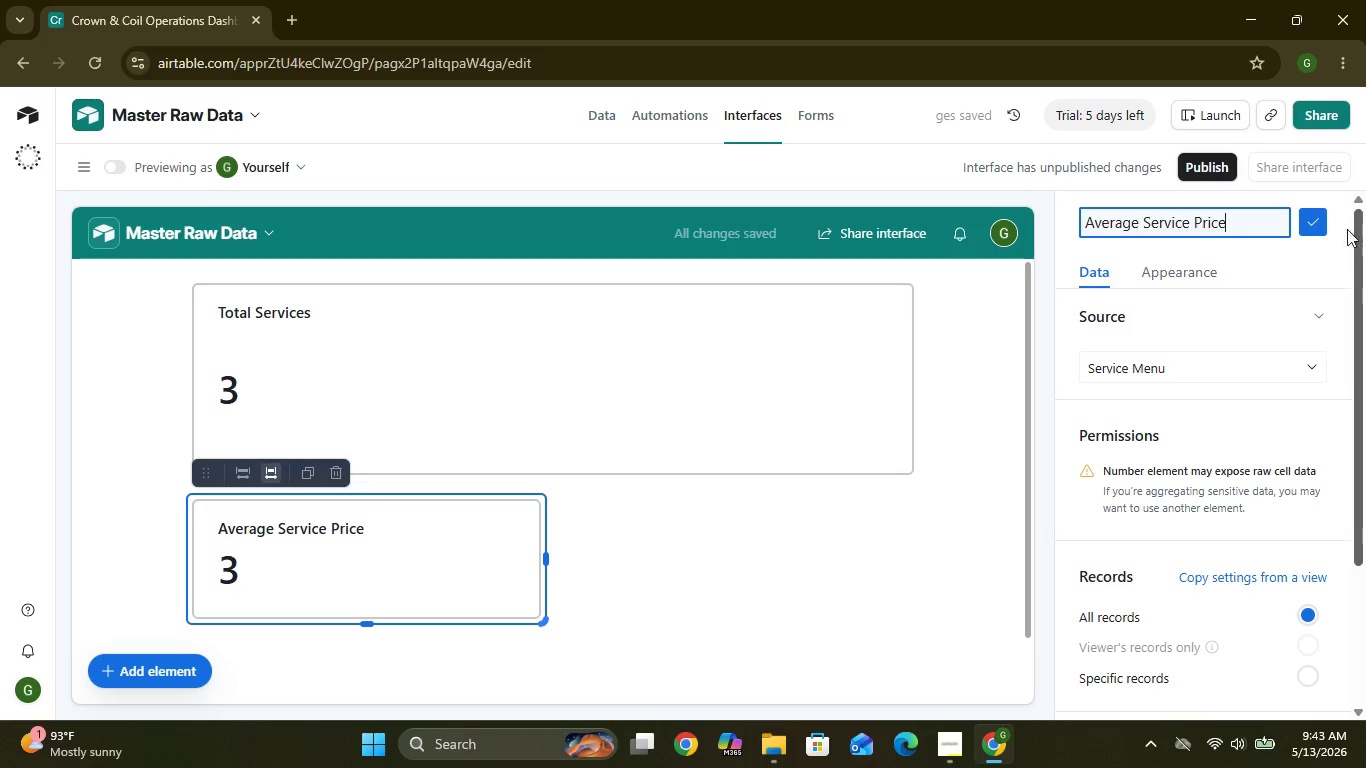 
left_click([1324, 219])
 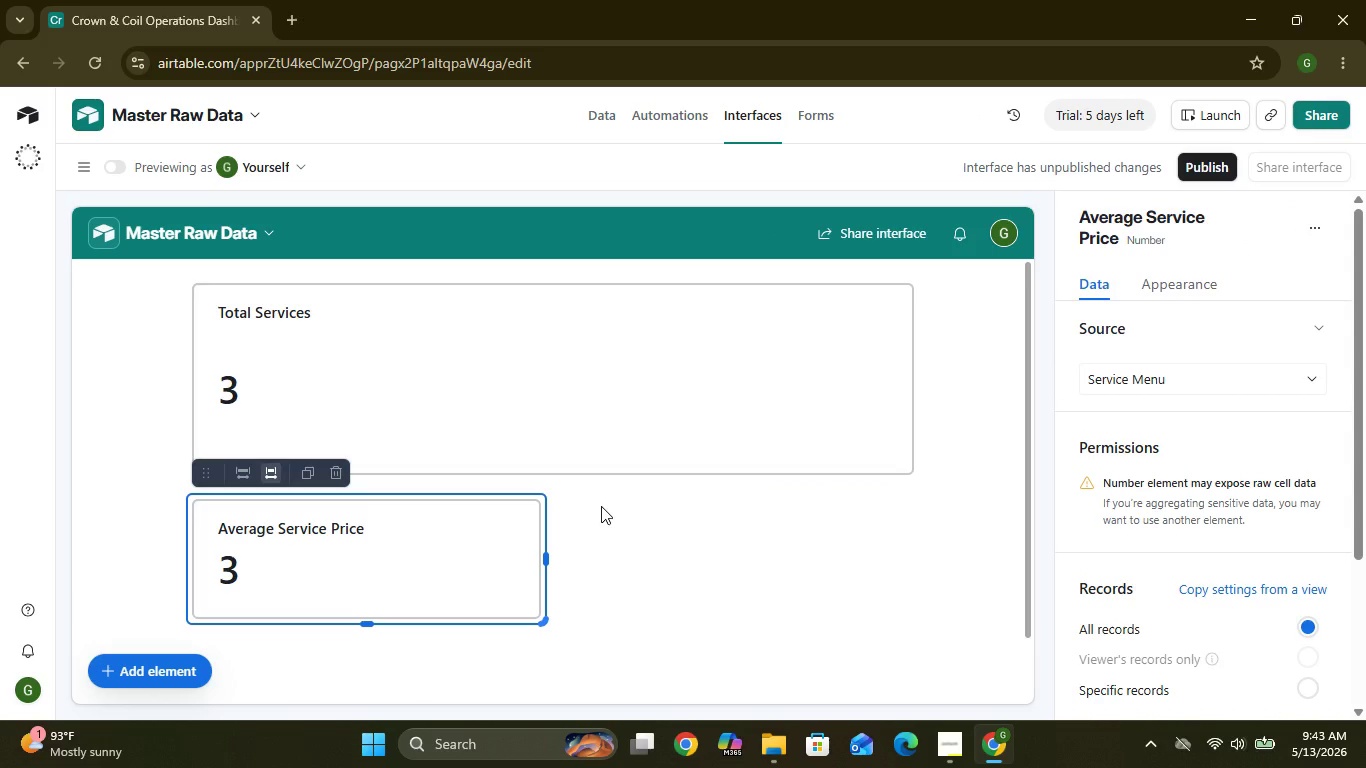 
wait(7.11)
 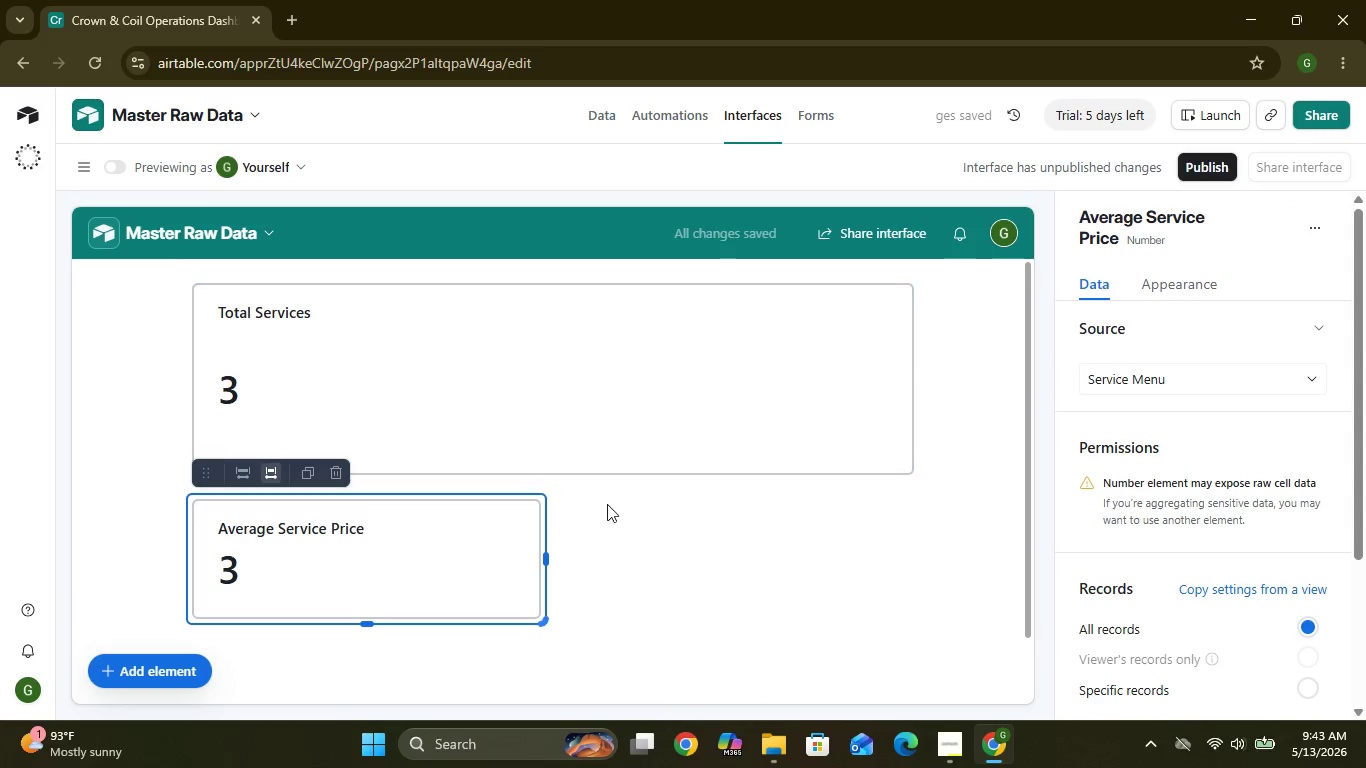 
left_click([152, 679])
 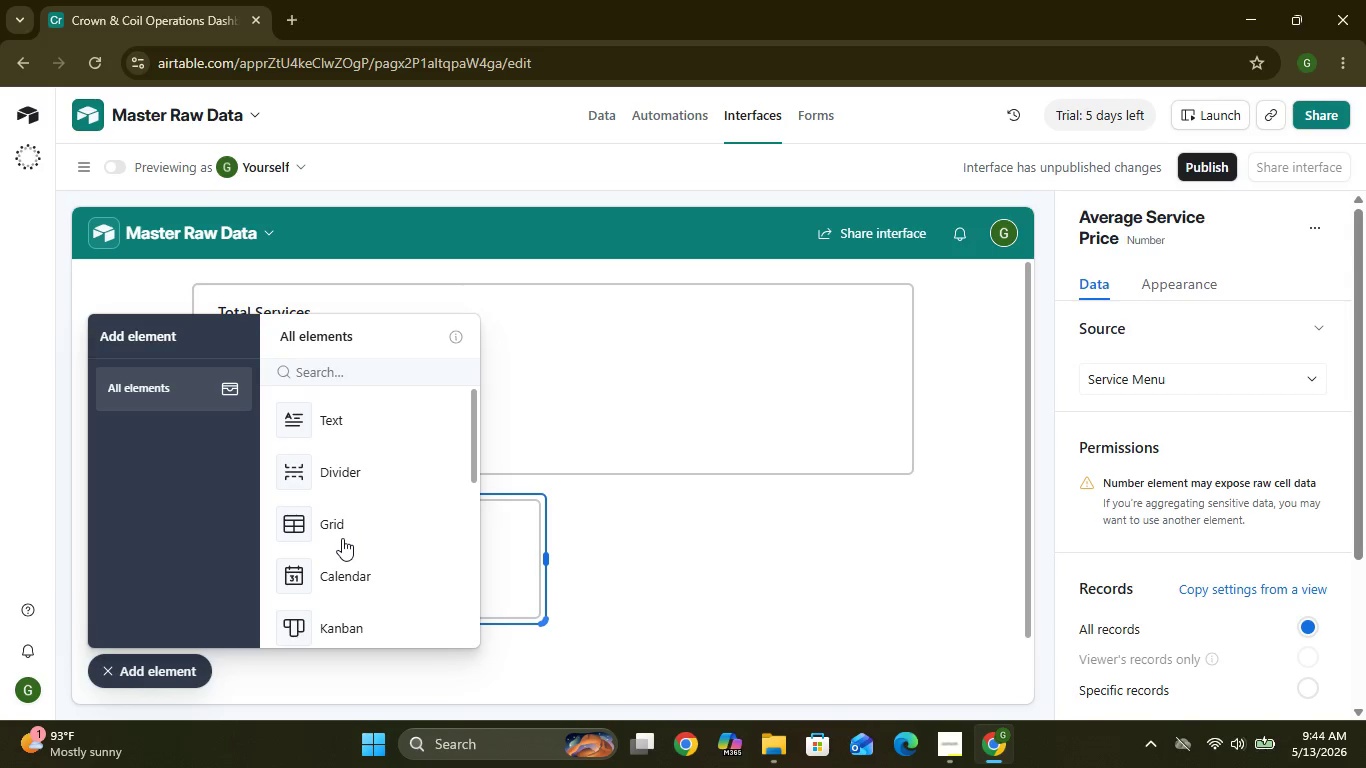 
wait(6.84)
 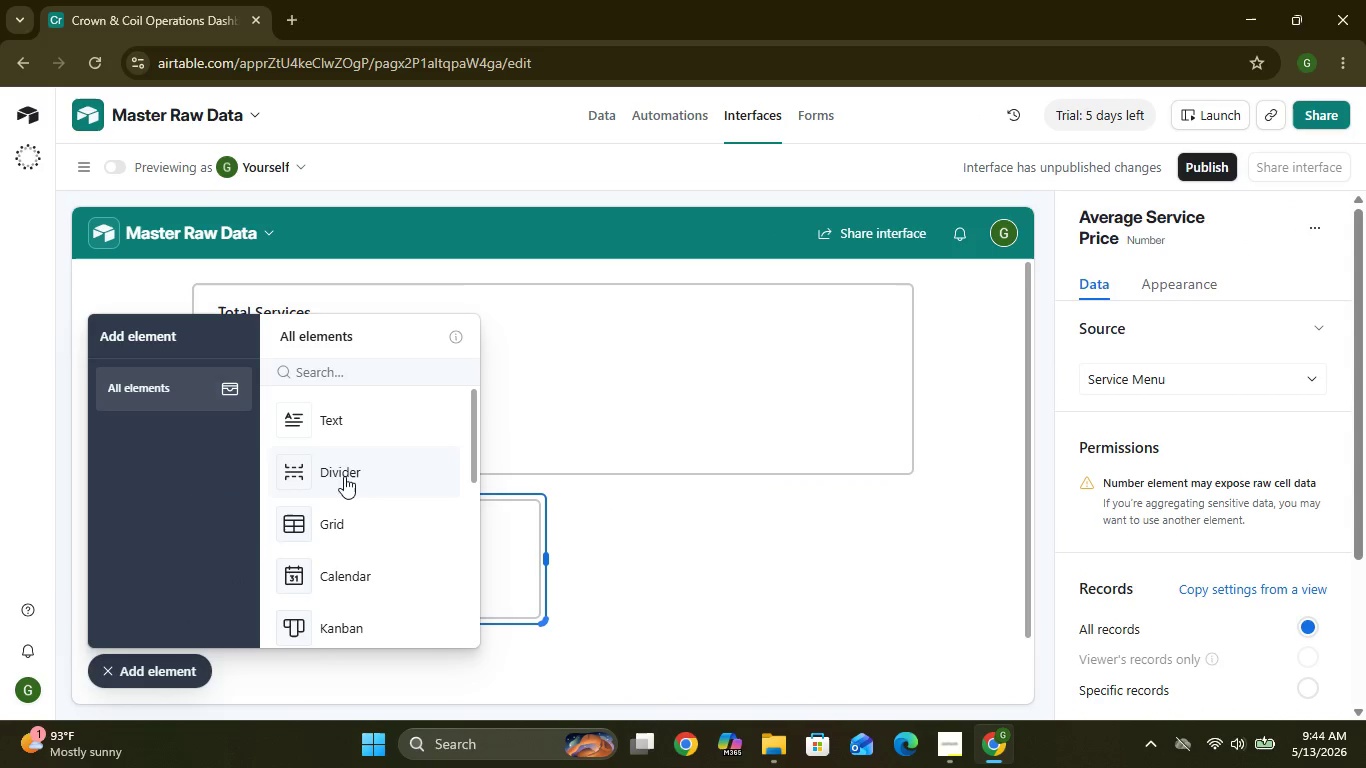 
left_click([588, 578])
 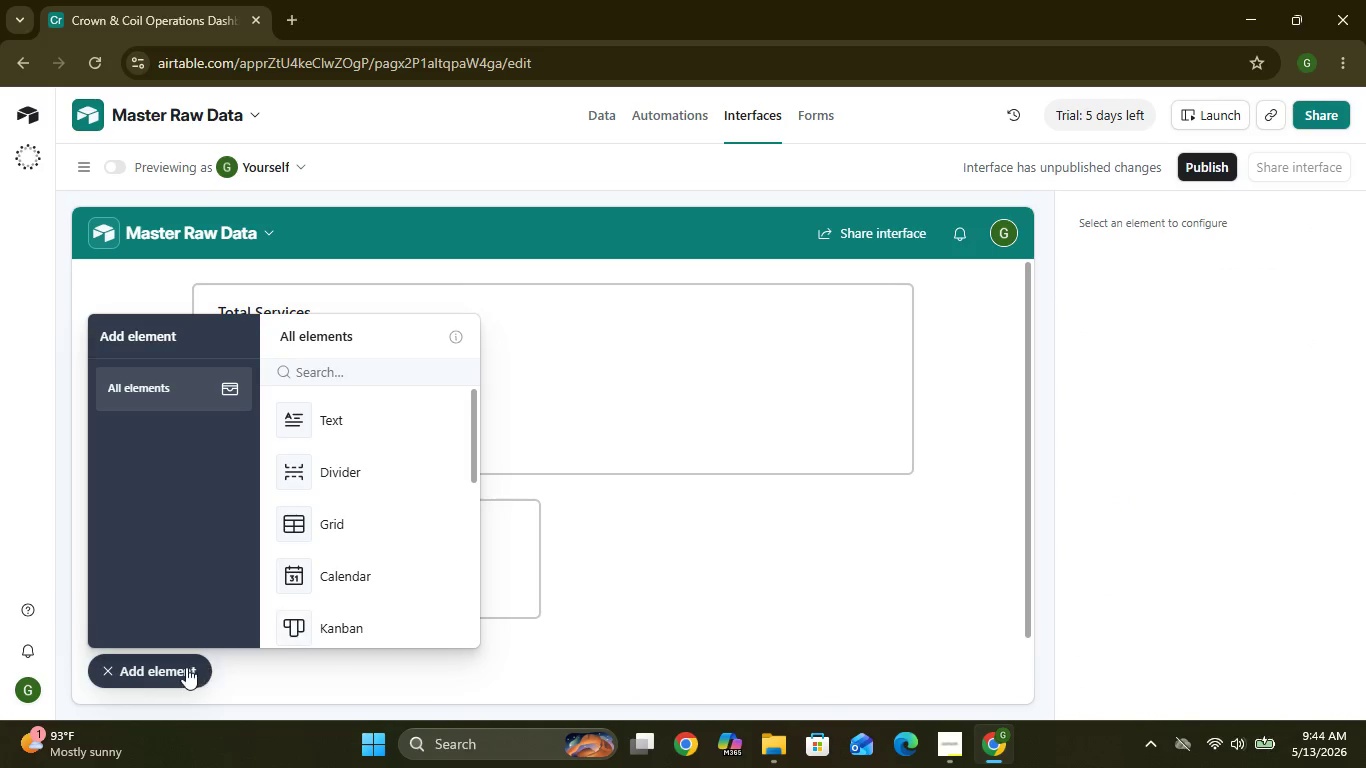 
left_click([178, 665])
 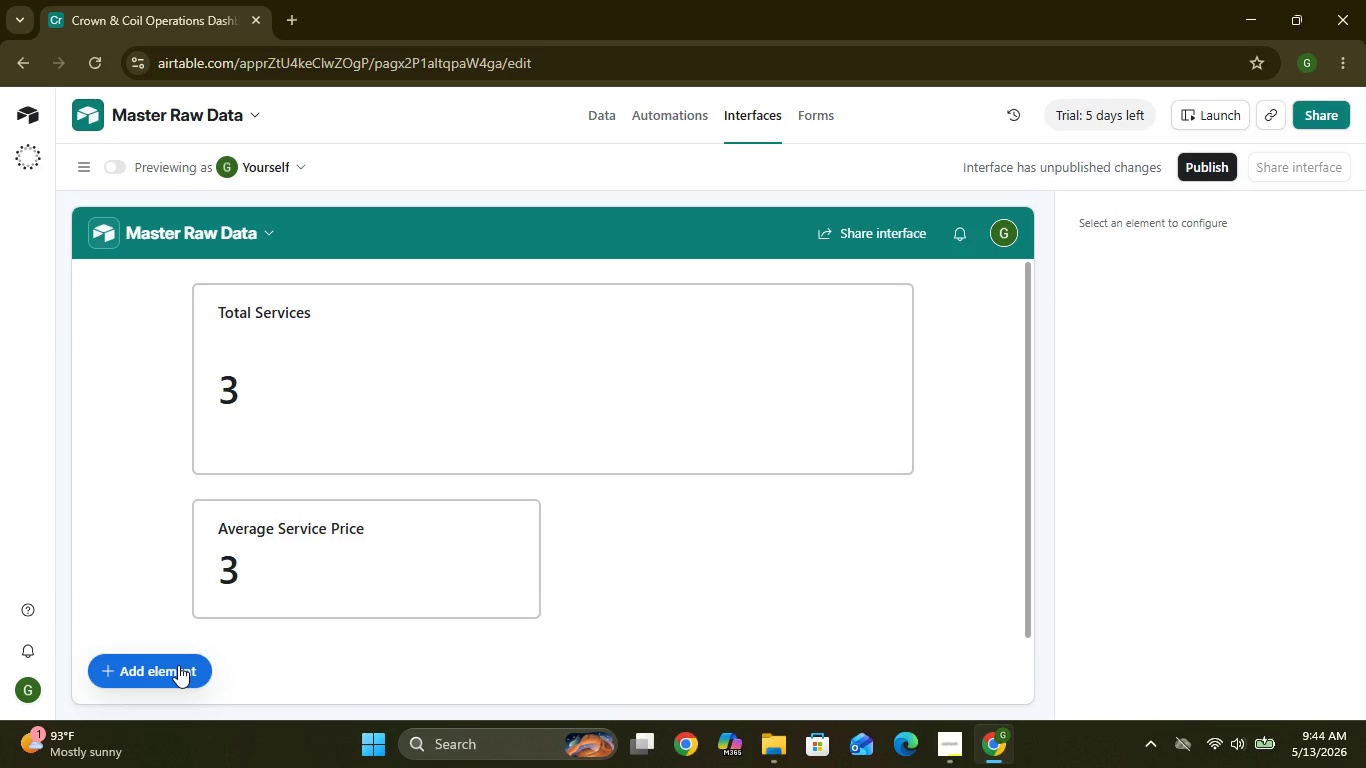 
left_click([178, 665])
 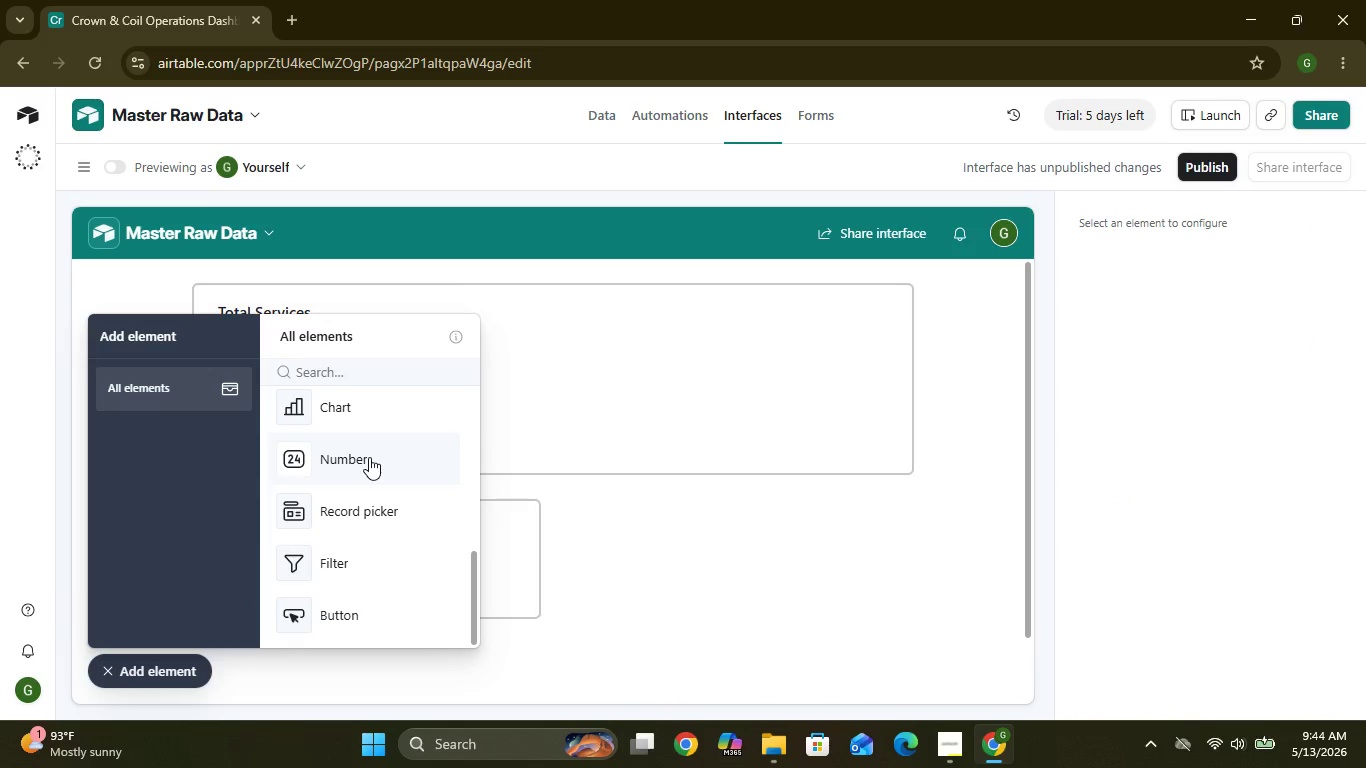 
wait(8.06)
 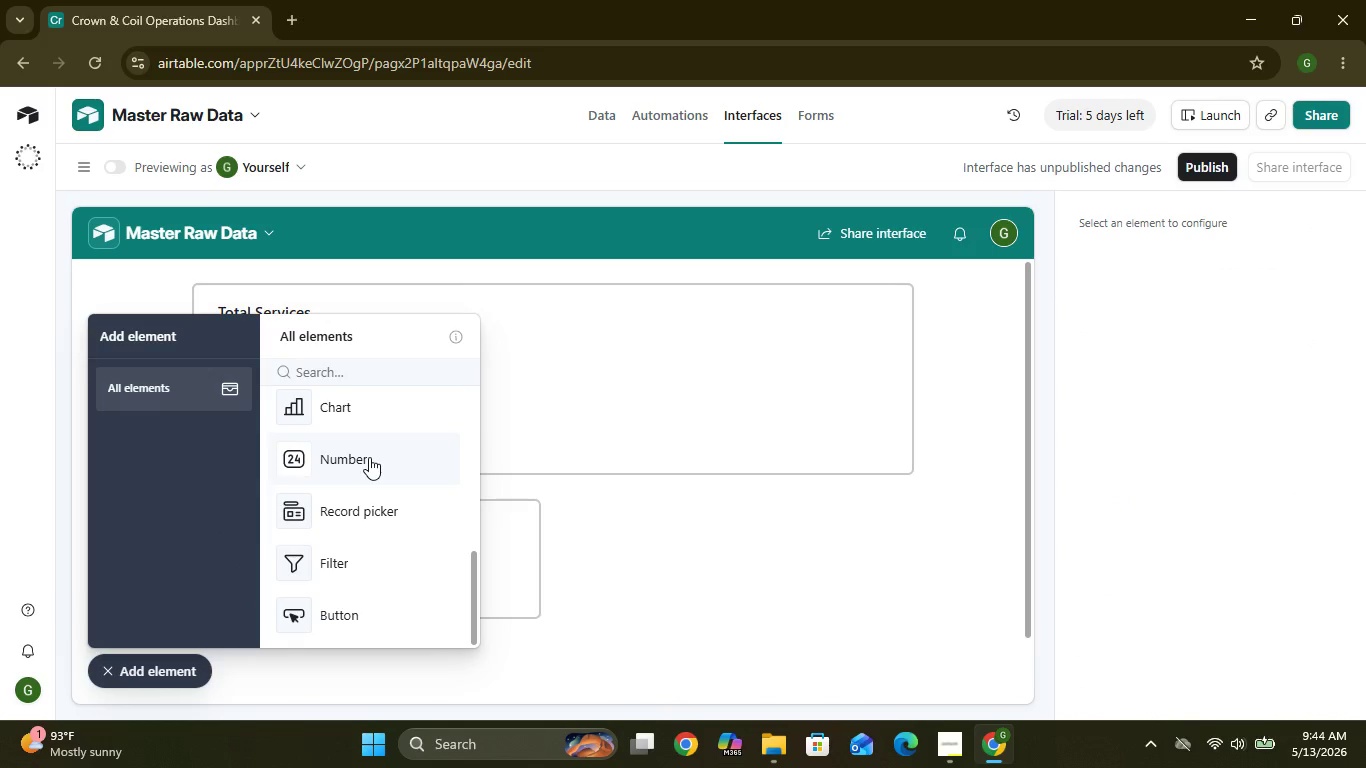 
left_click([369, 457])
 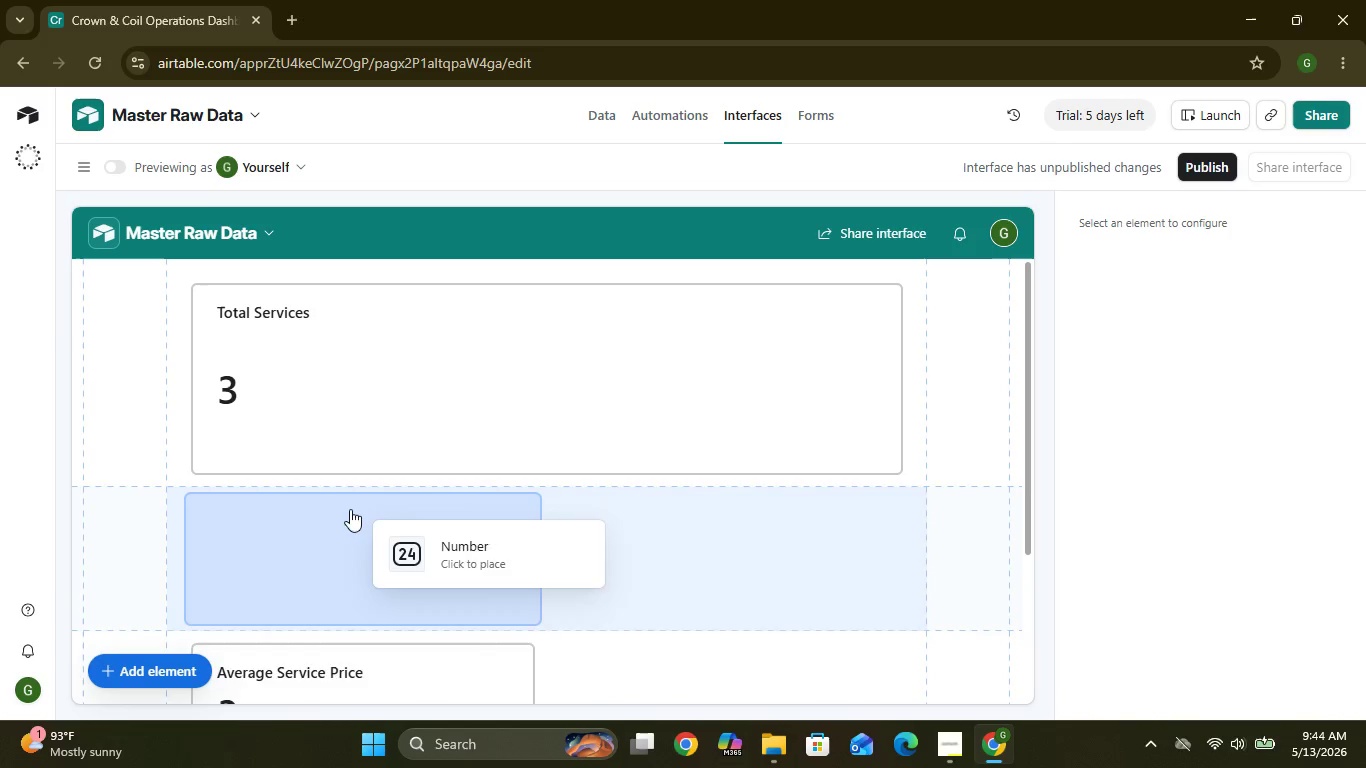 
left_click([333, 522])
 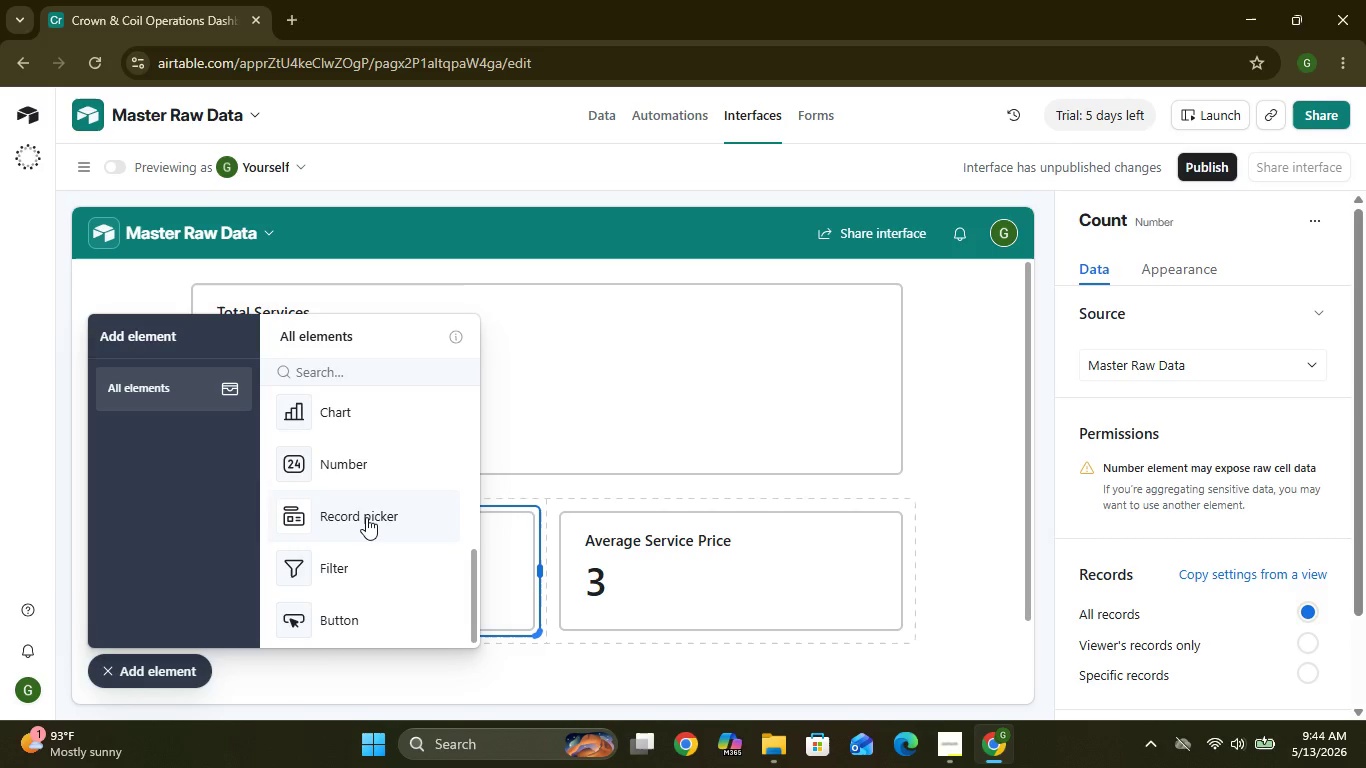 
wait(12.41)
 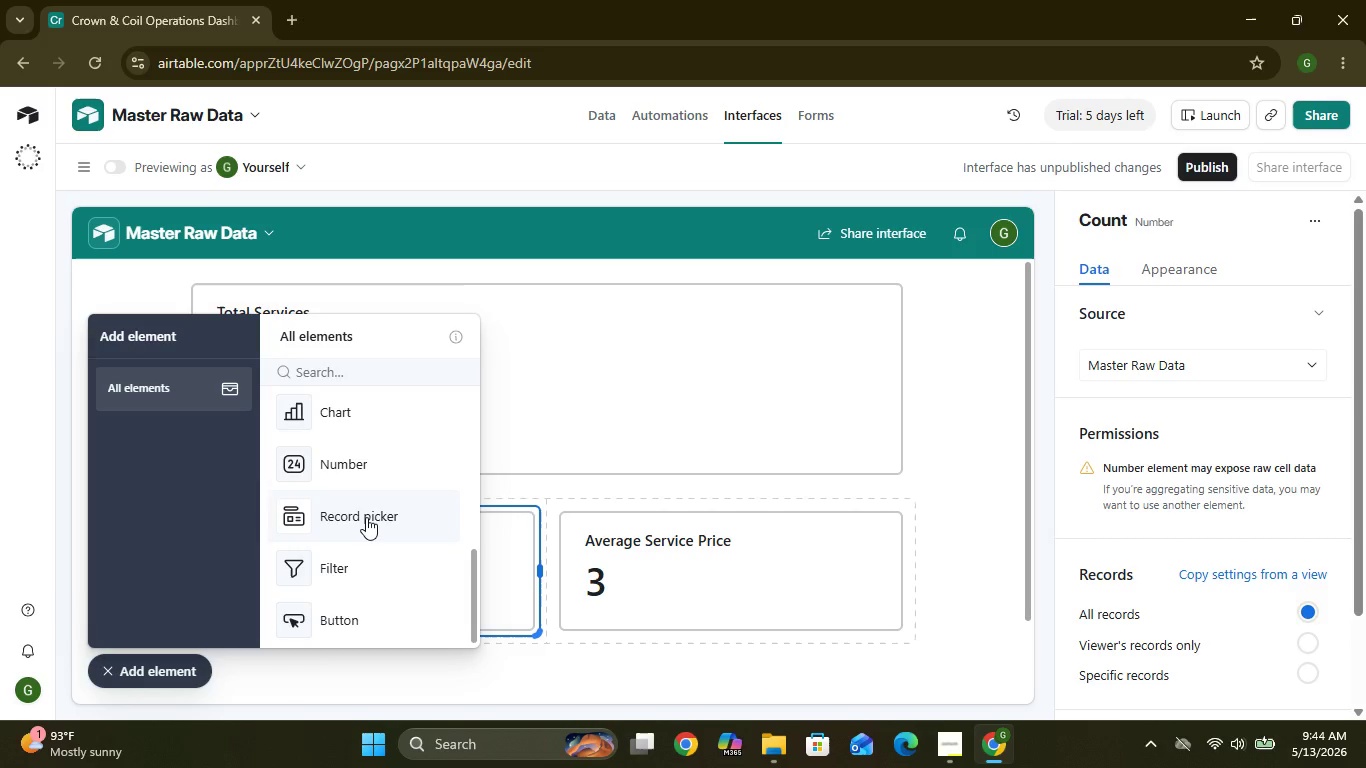 
left_click([1314, 358])
 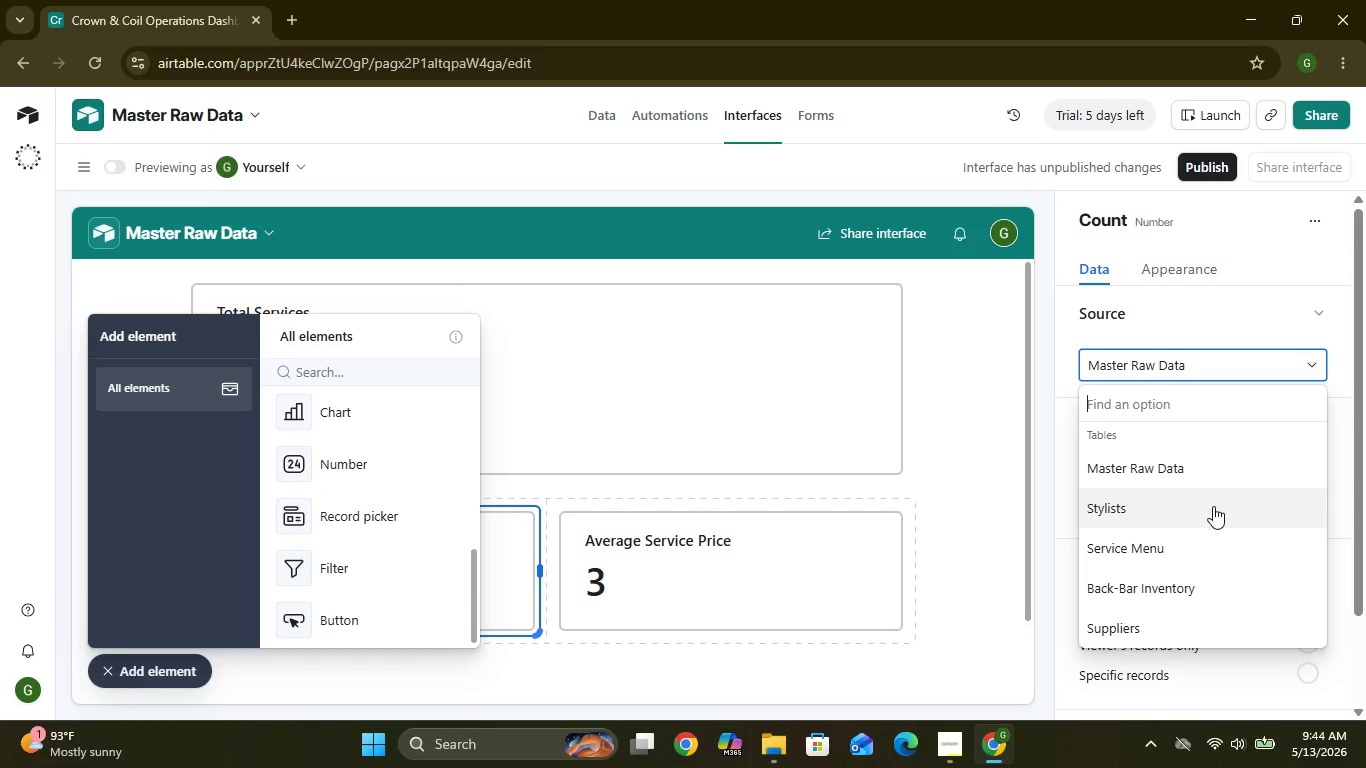 
left_click([1213, 507])
 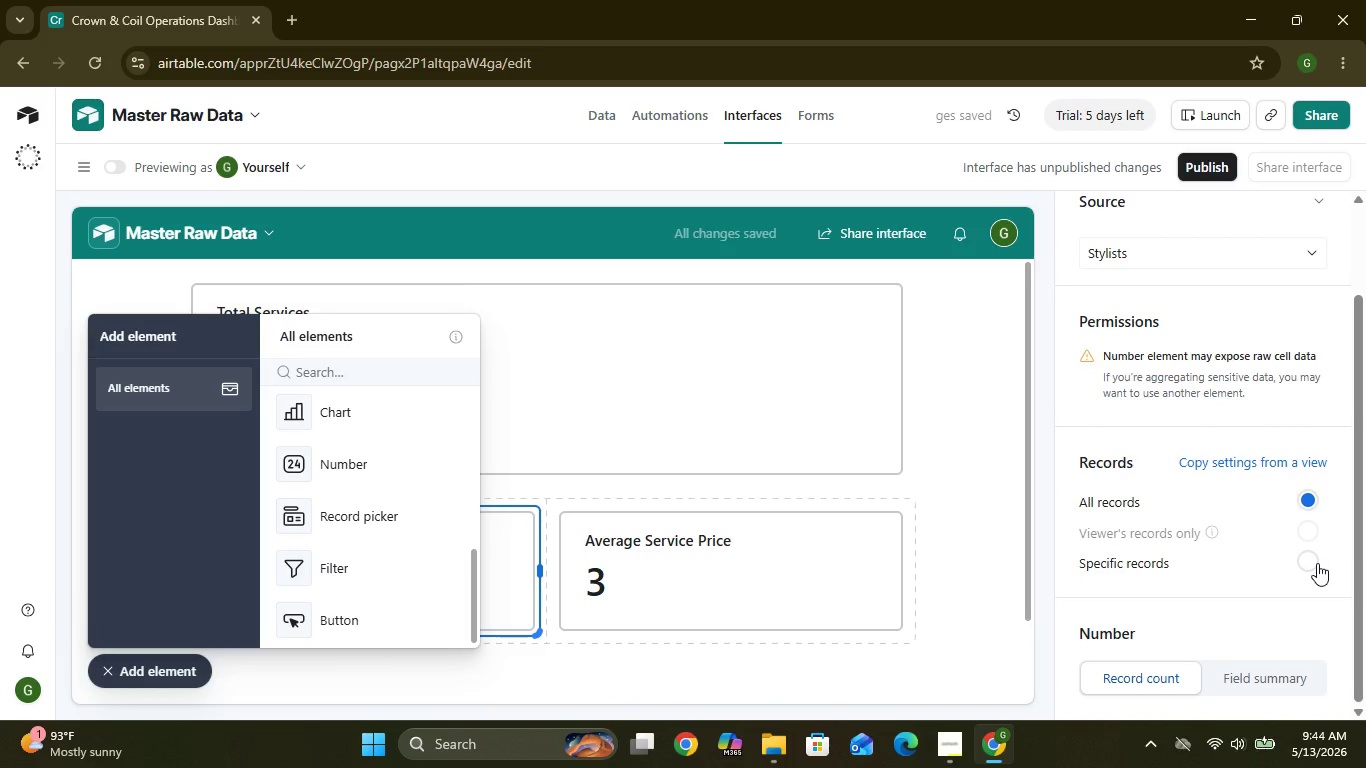 
wait(7.53)
 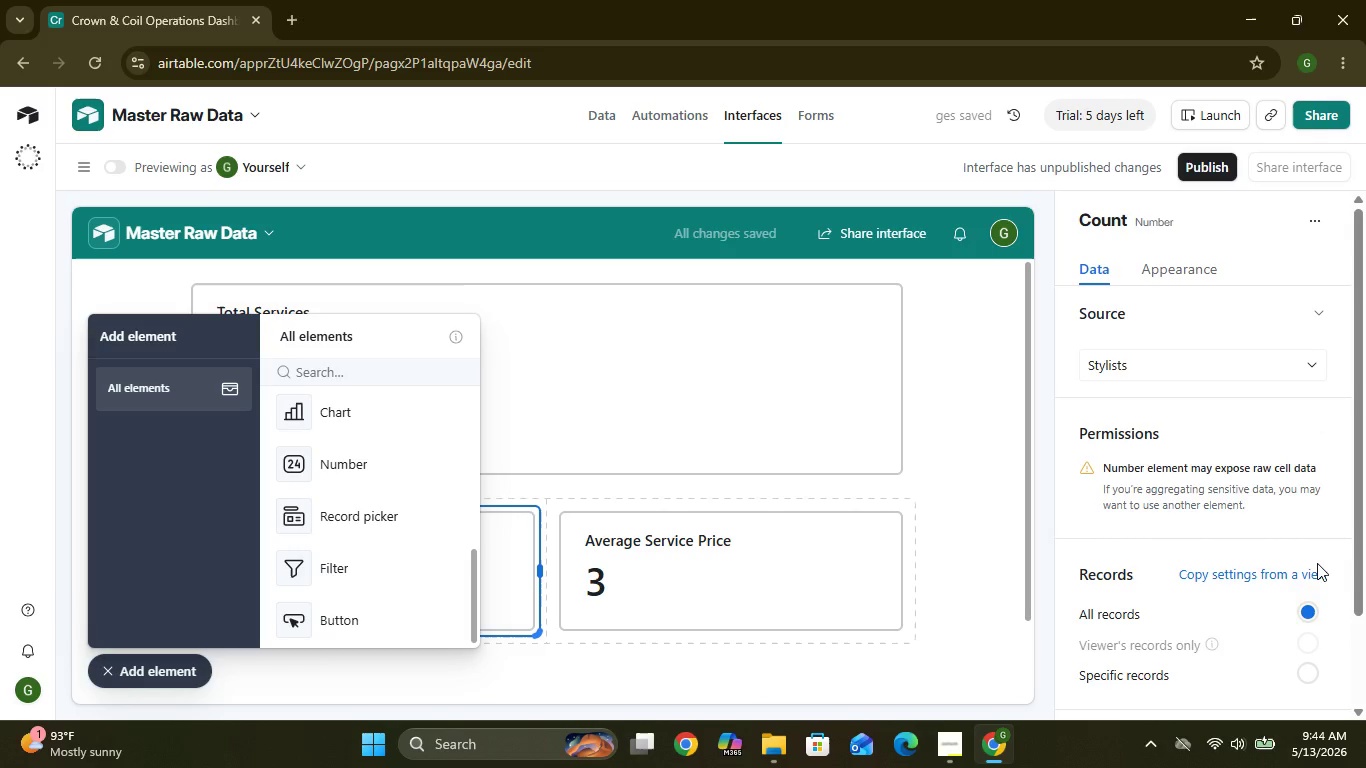 
mouse_move([1331, 223])
 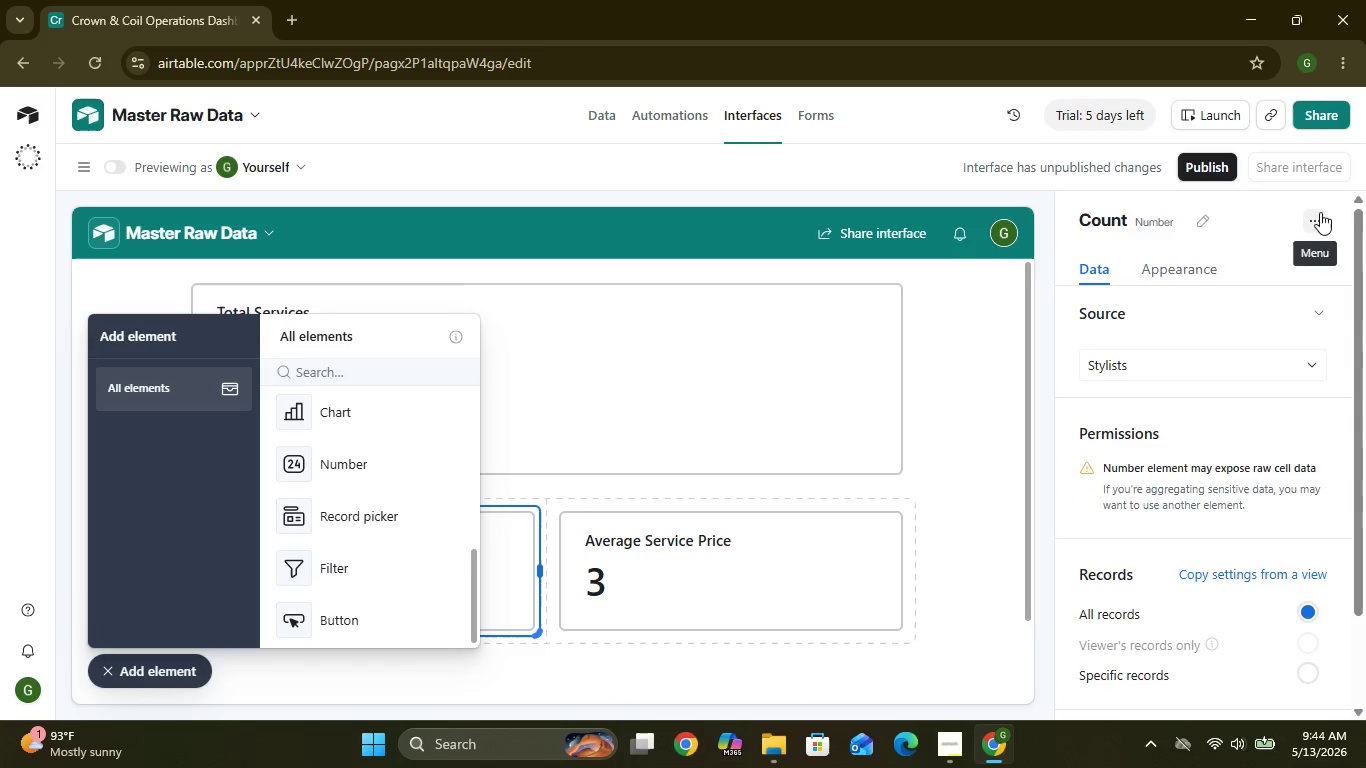 
left_click([1319, 212])
 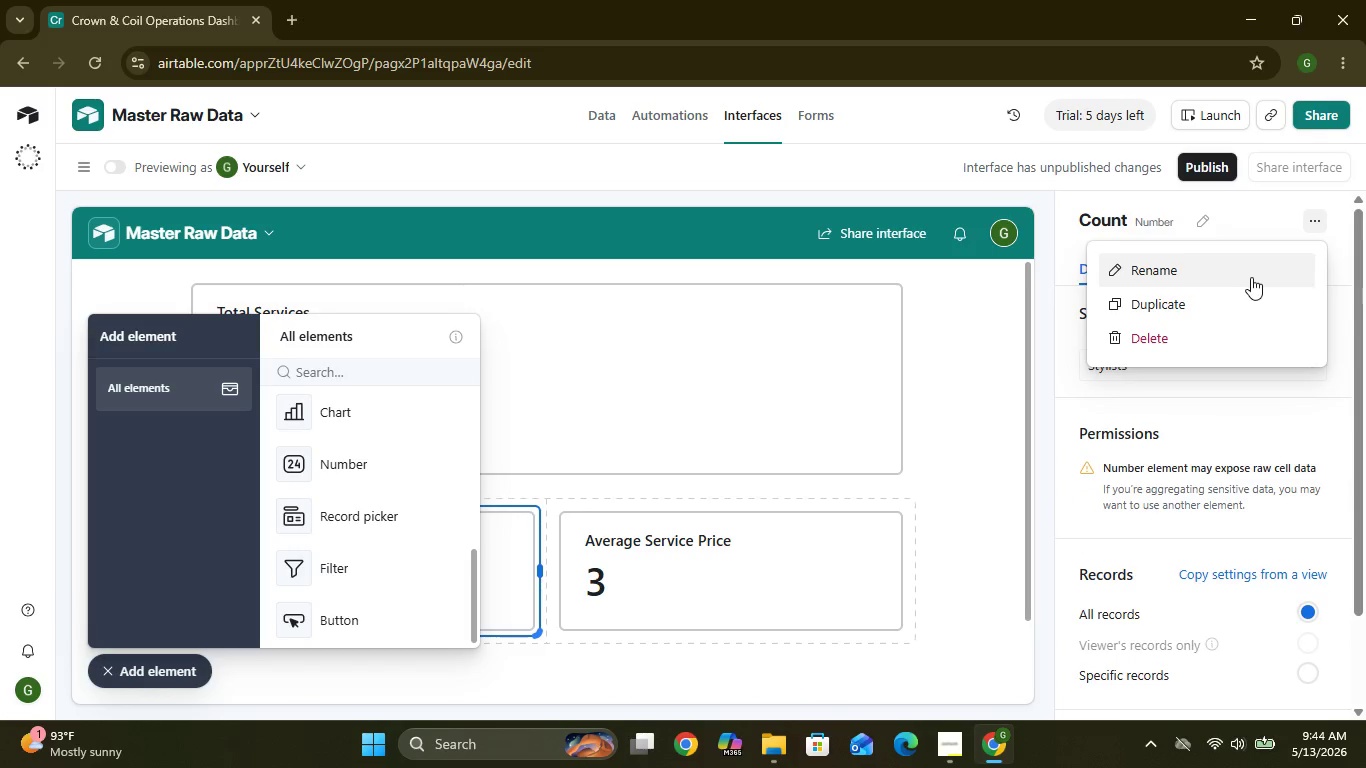 
left_click([1250, 278])
 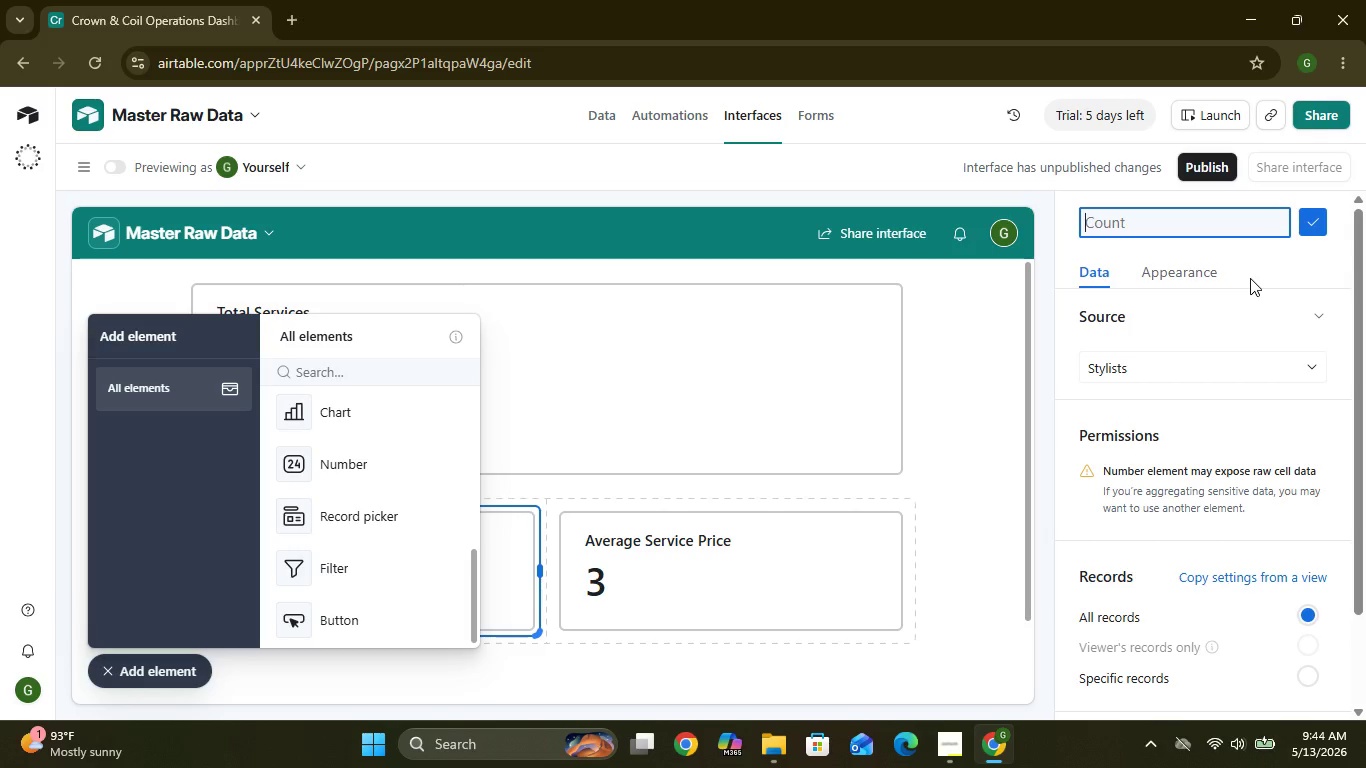 
type(Total Stylists)
 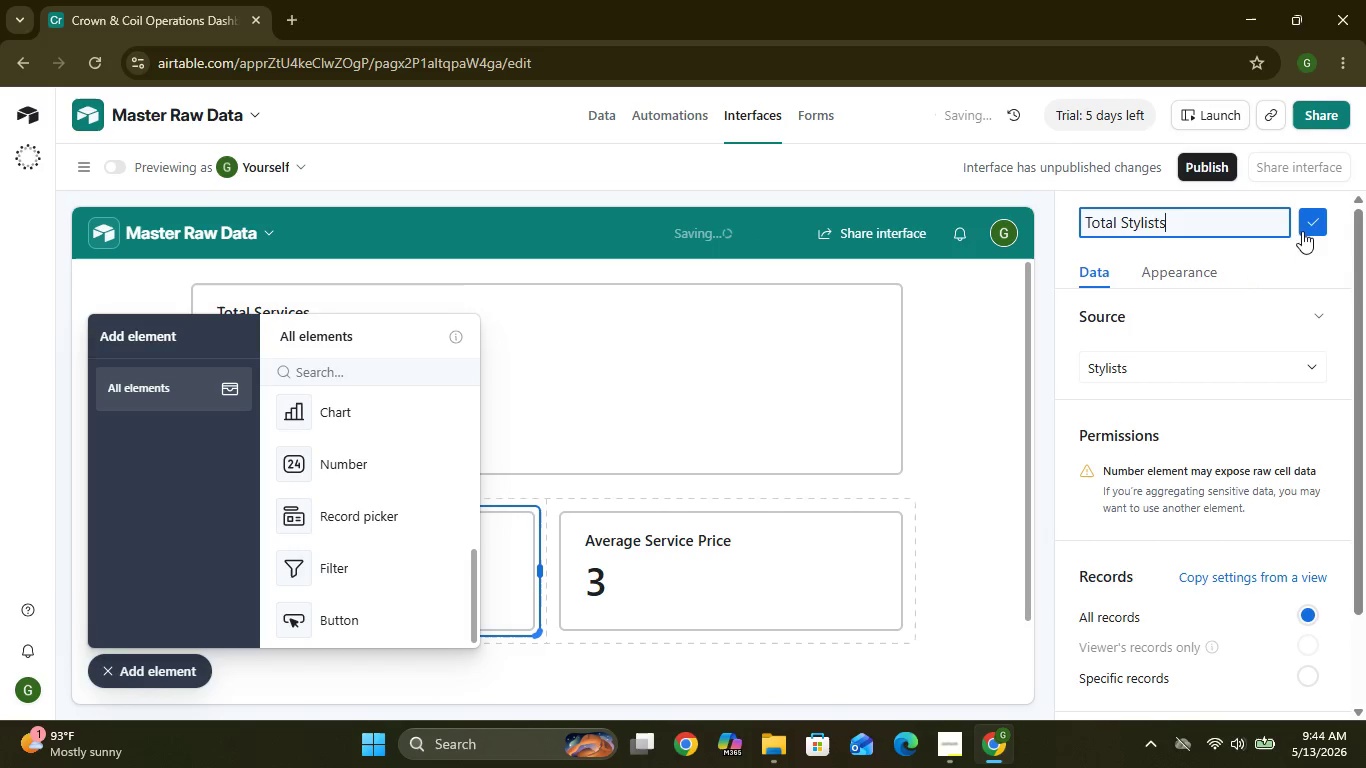 
left_click([1304, 226])
 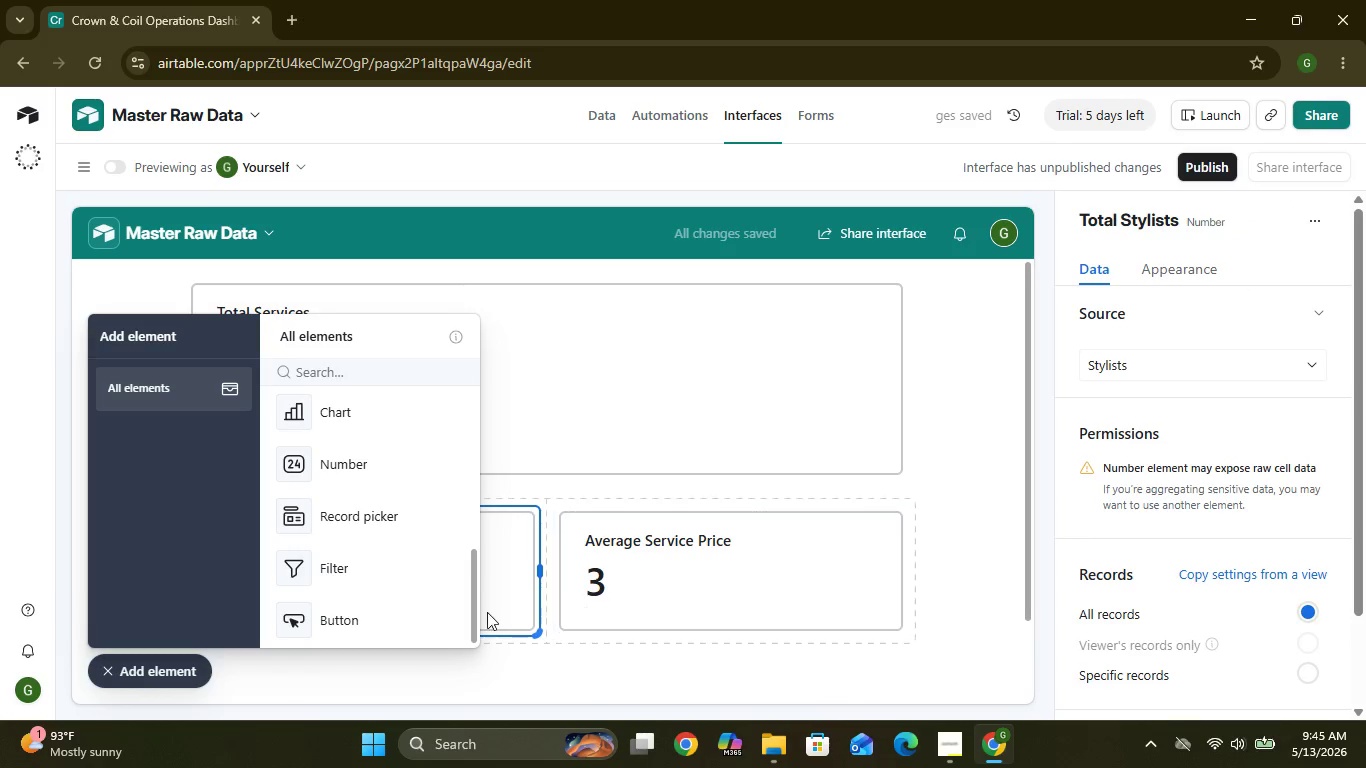 
left_click([155, 667])
 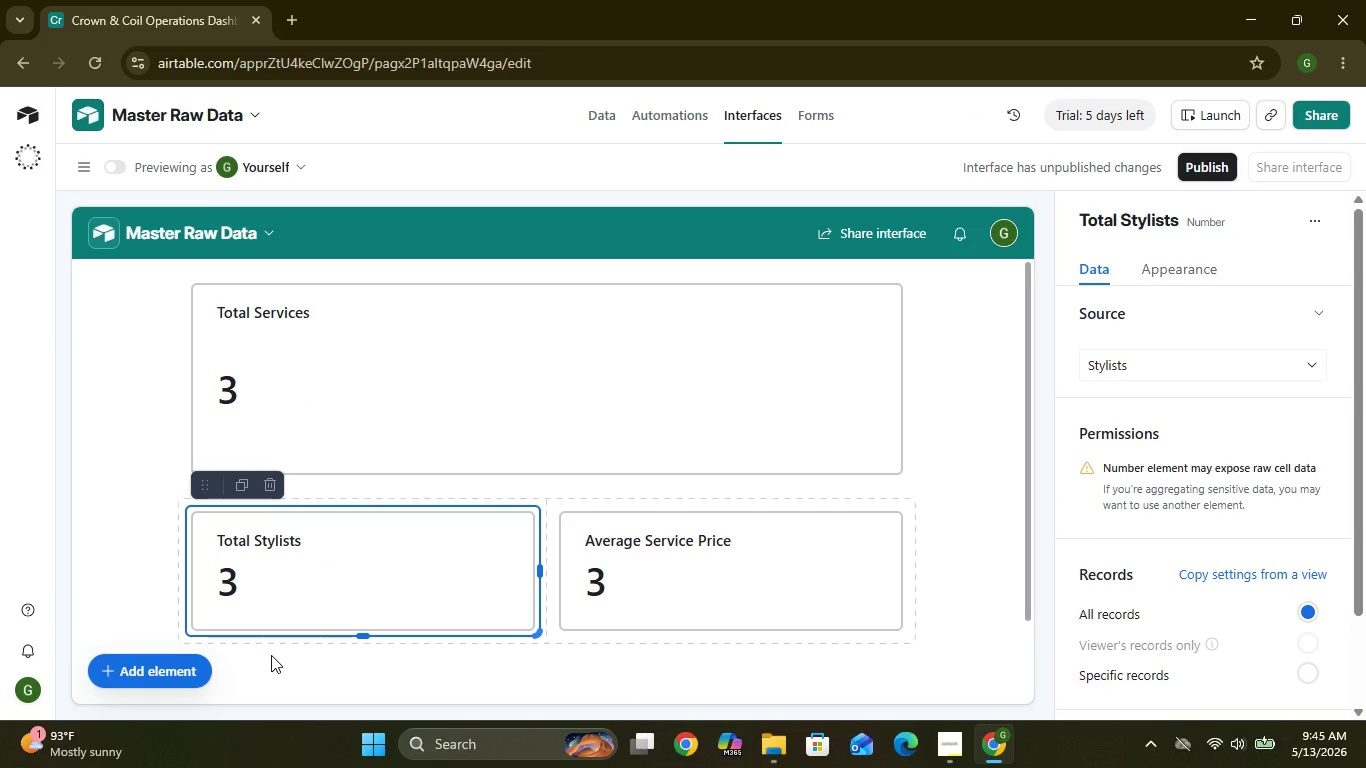 
wait(6.23)
 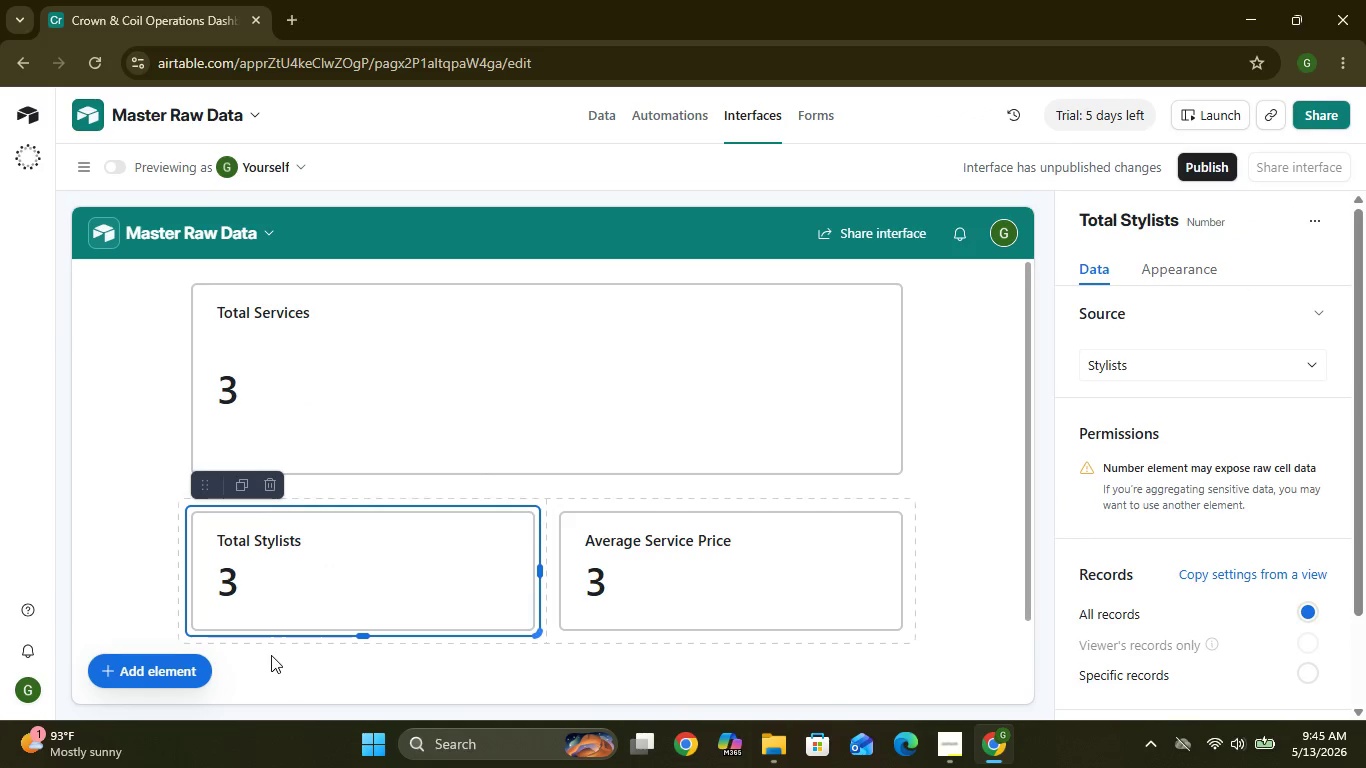 
left_click([112, 667])
 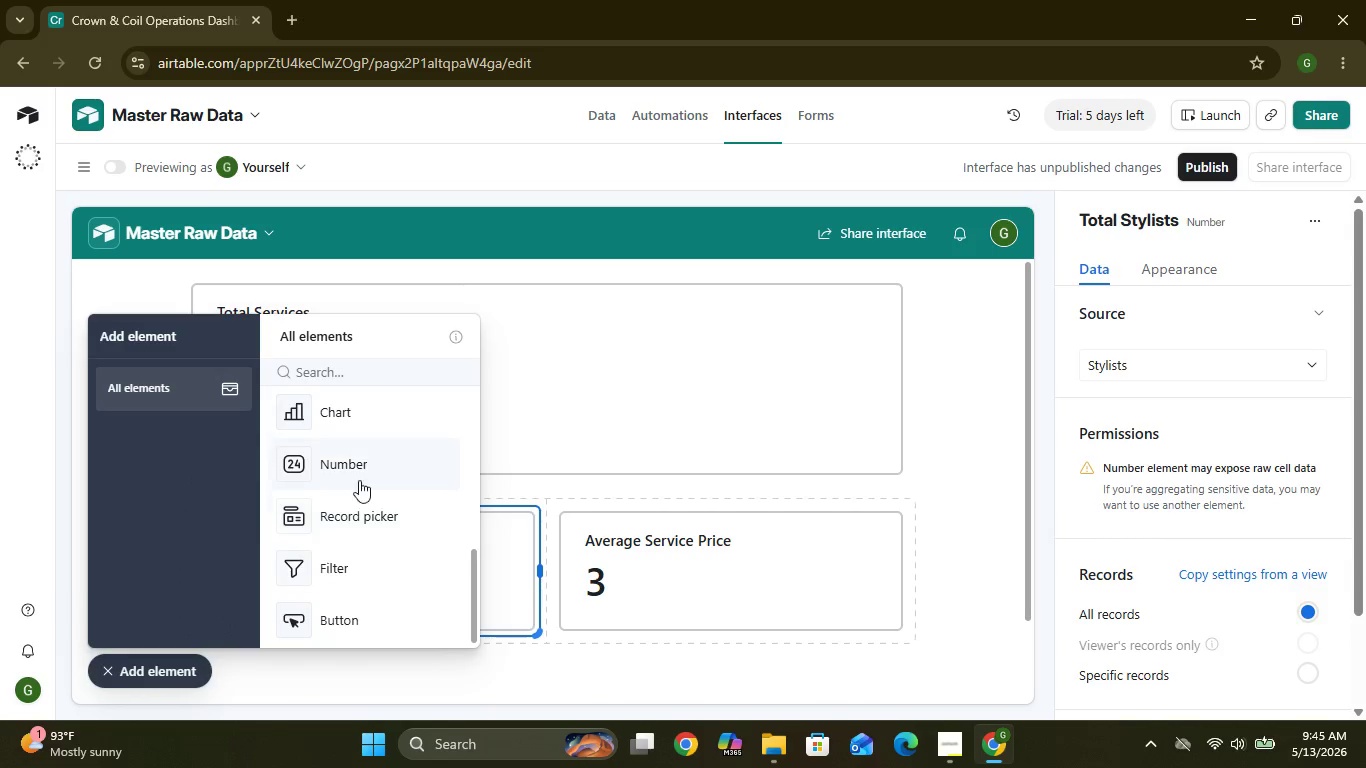 
left_click([361, 468])
 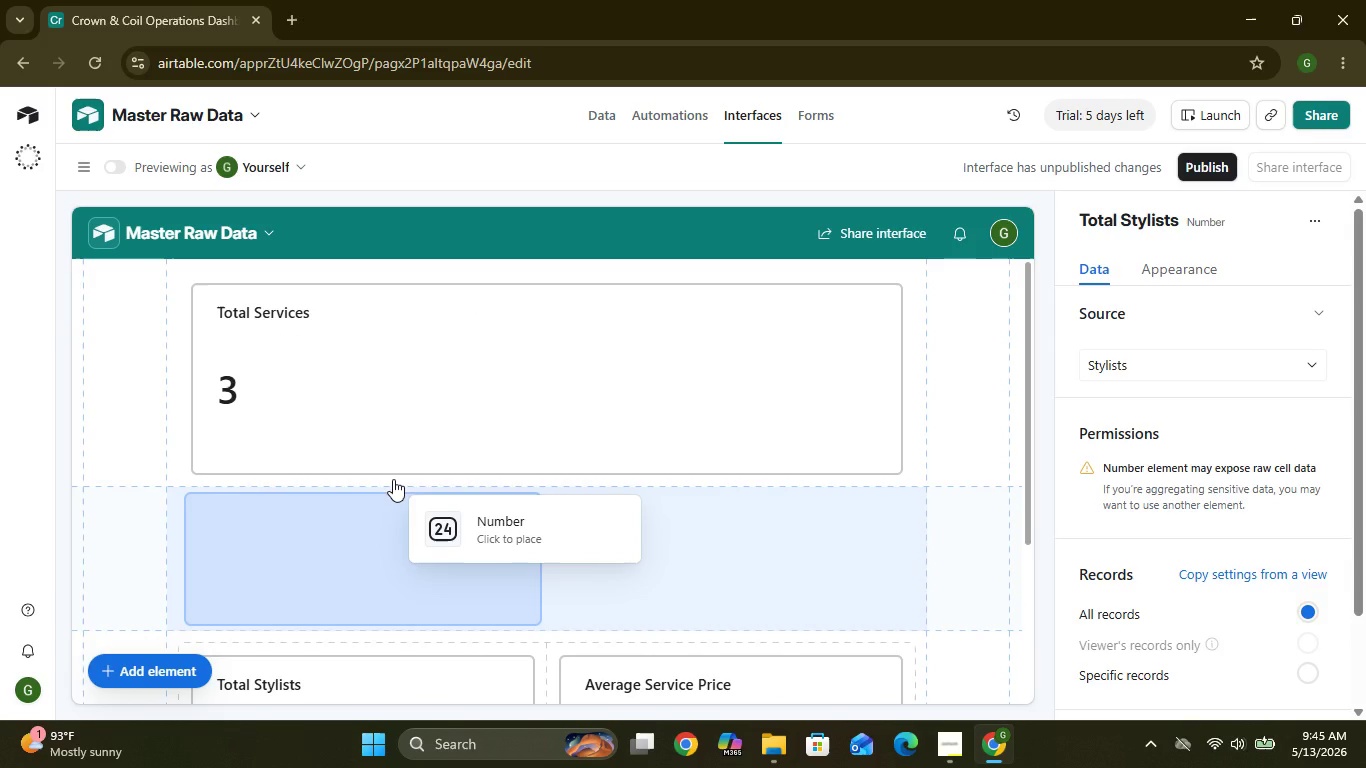 
wait(6.45)
 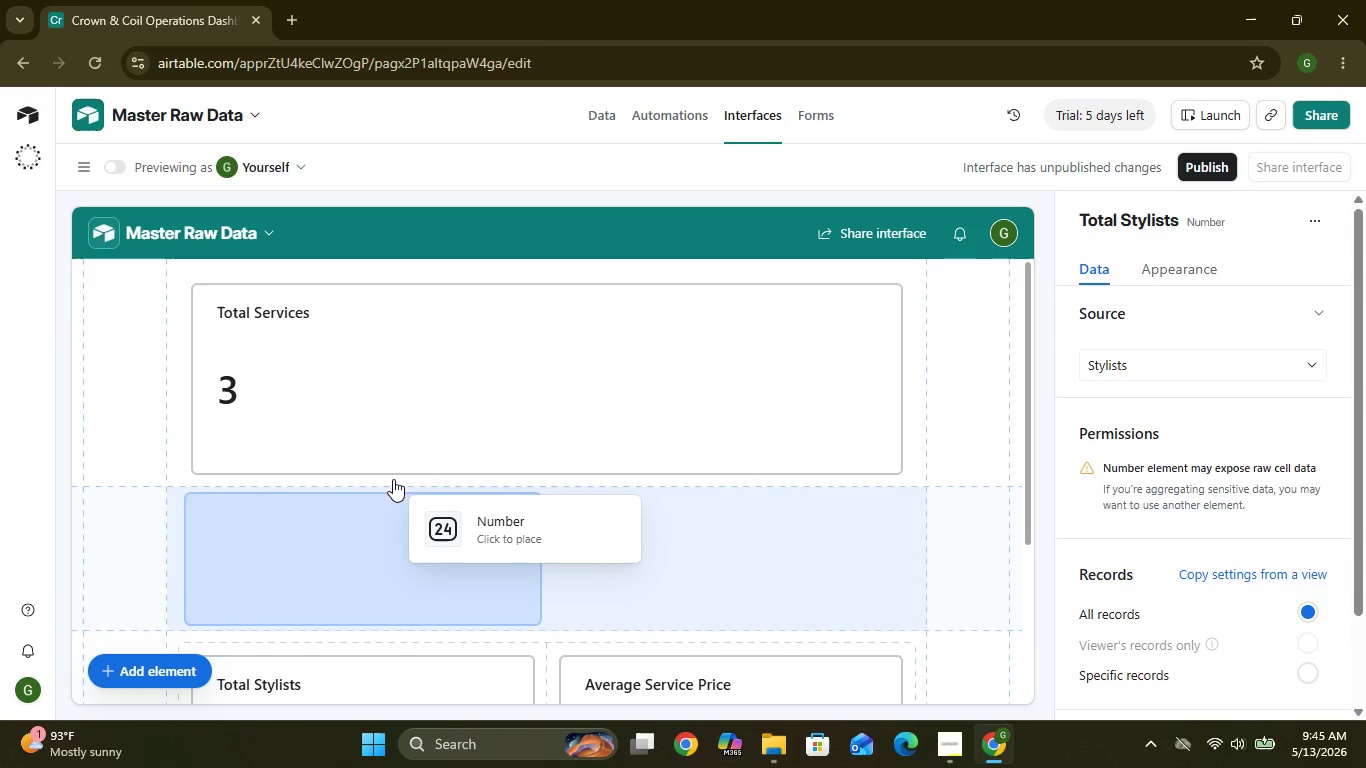 
left_click([355, 528])
 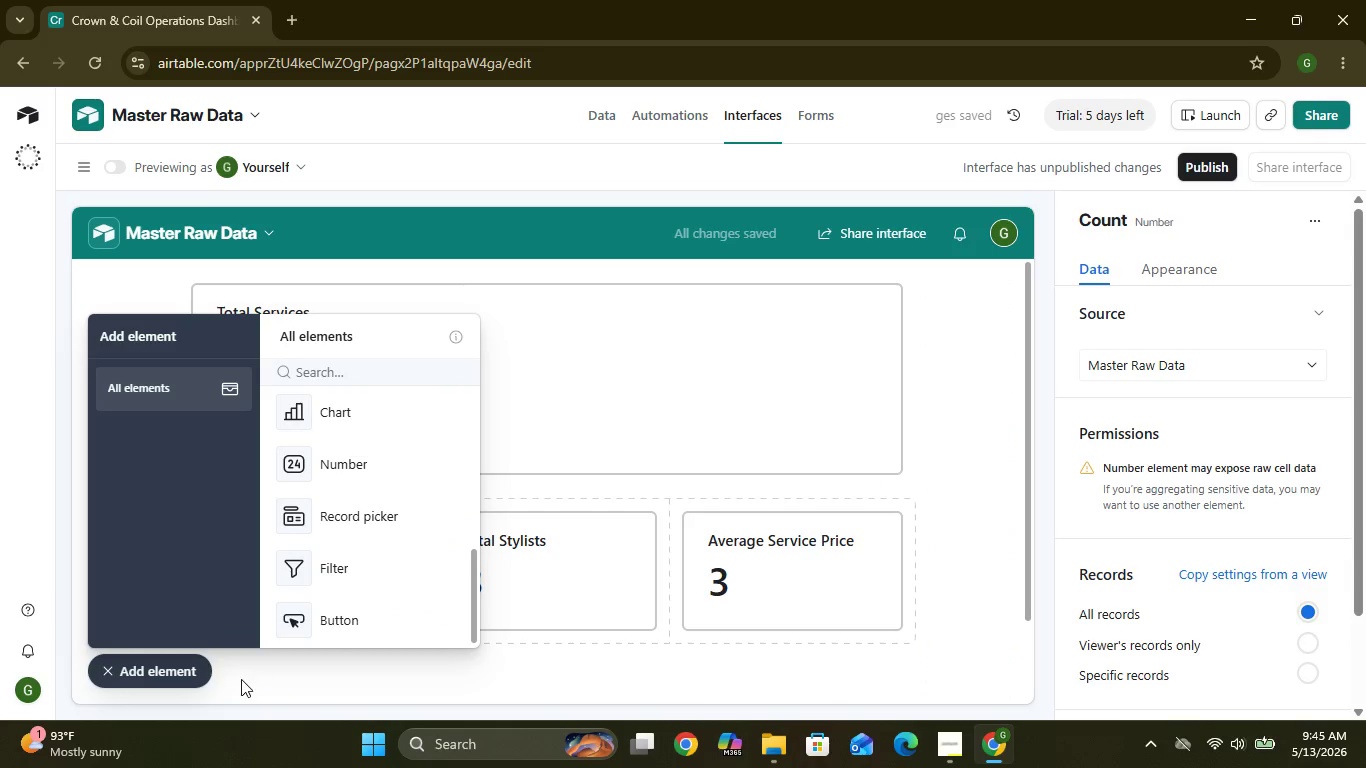 
left_click([204, 678])
 